 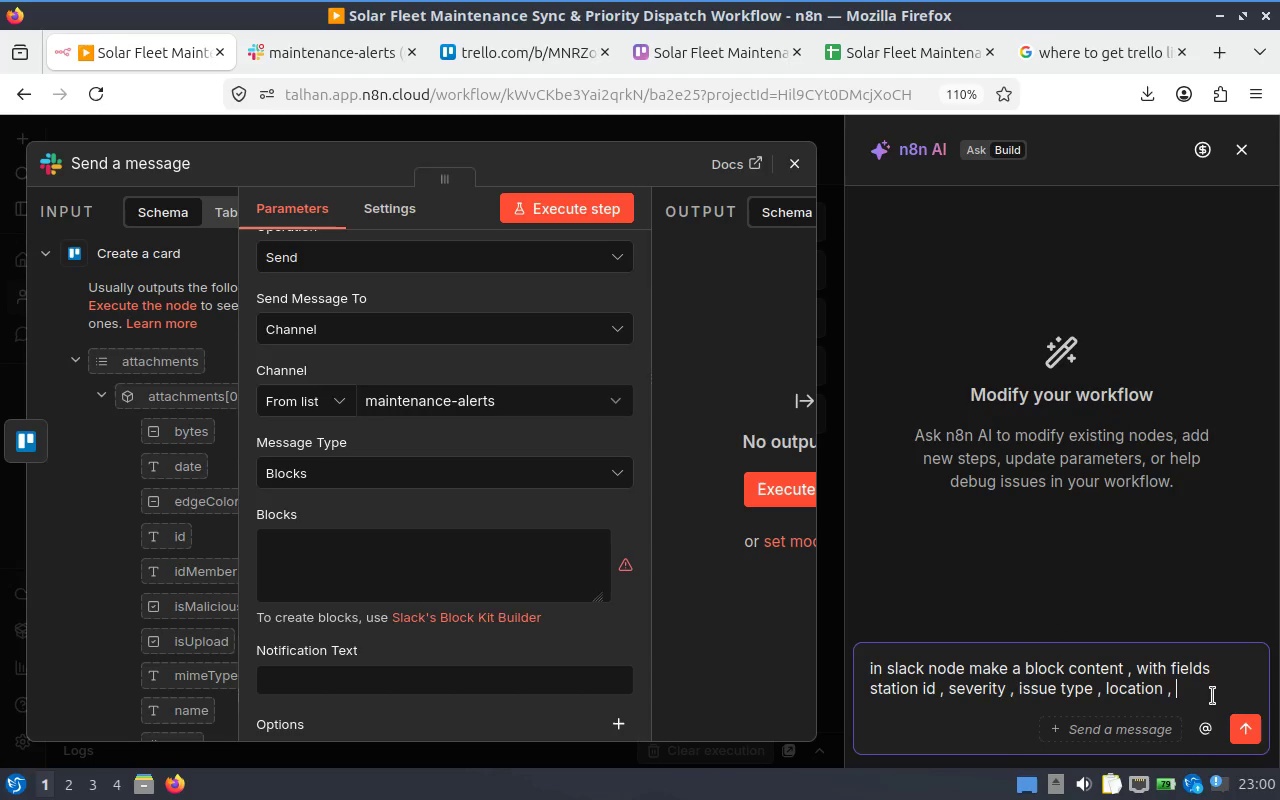 
type(and tech nodes, and make a butotn )
key(Backspace)
key(Backspace)
key(Backspace)
key(Backspace)
key(Backspace)
key(Backspace)
key(Backspace)
type(include a butto )
key(Backspace)
type(n for card url, )
 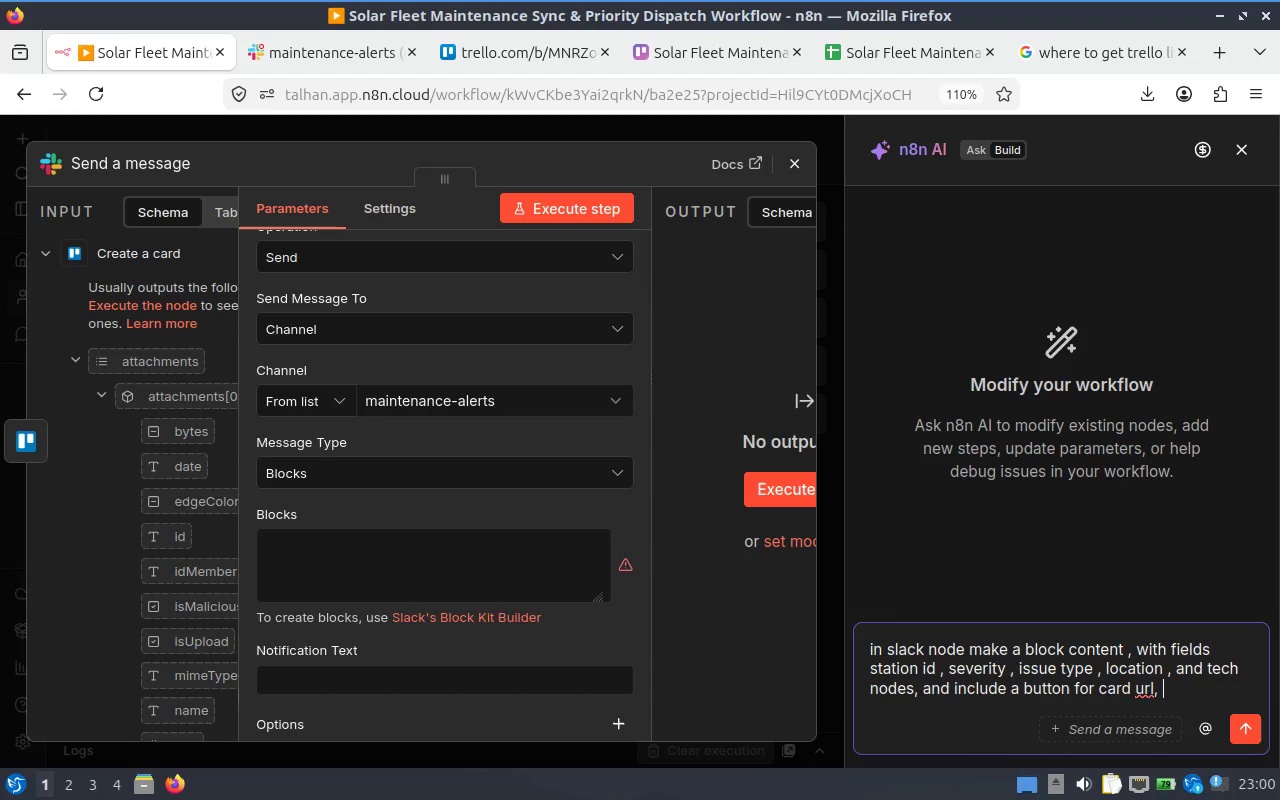 
key(Shift+Enter)
 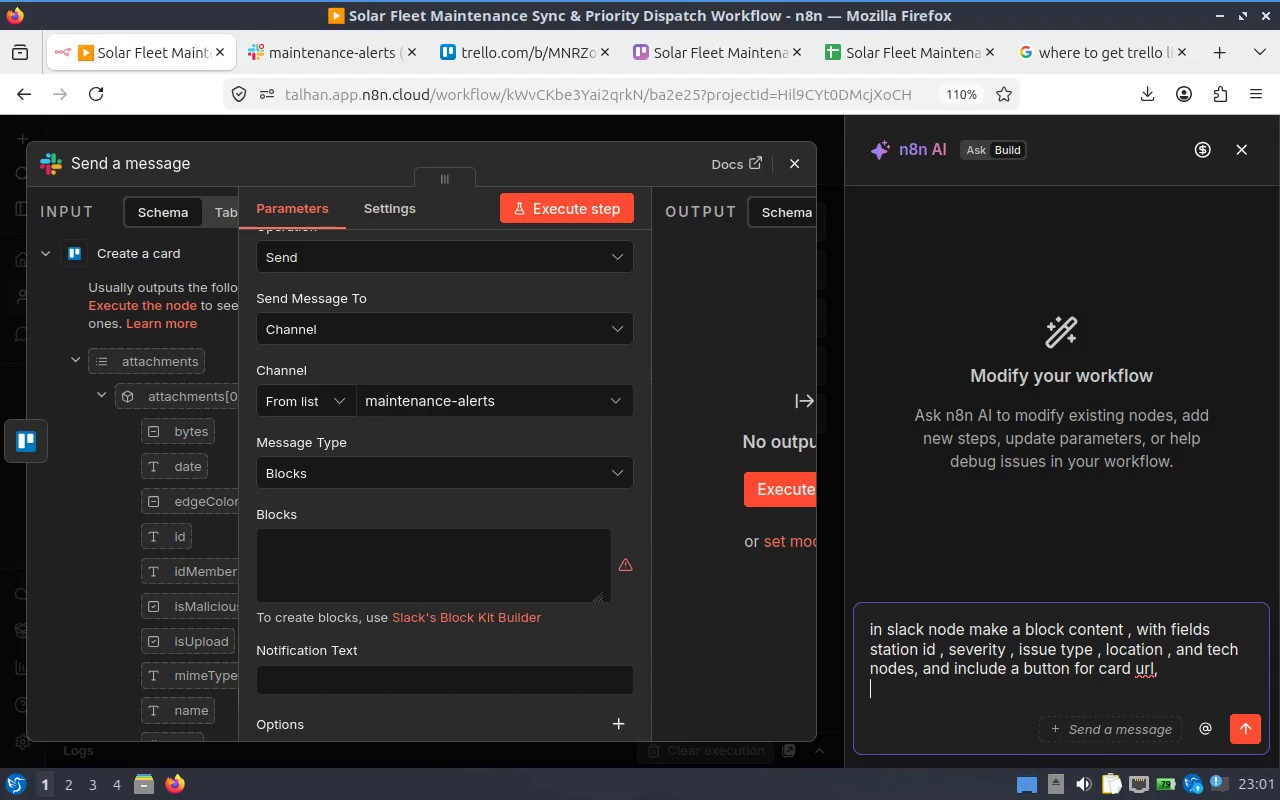 
type(just make block content nothin)
key(Backspace)
key(Backspace)
key(Backspace)
key(Backspace)
key(Backspace)
key(Backspace)
type(do no t)
key(Backspace)
key(Backspace)
type(t change anything else)
 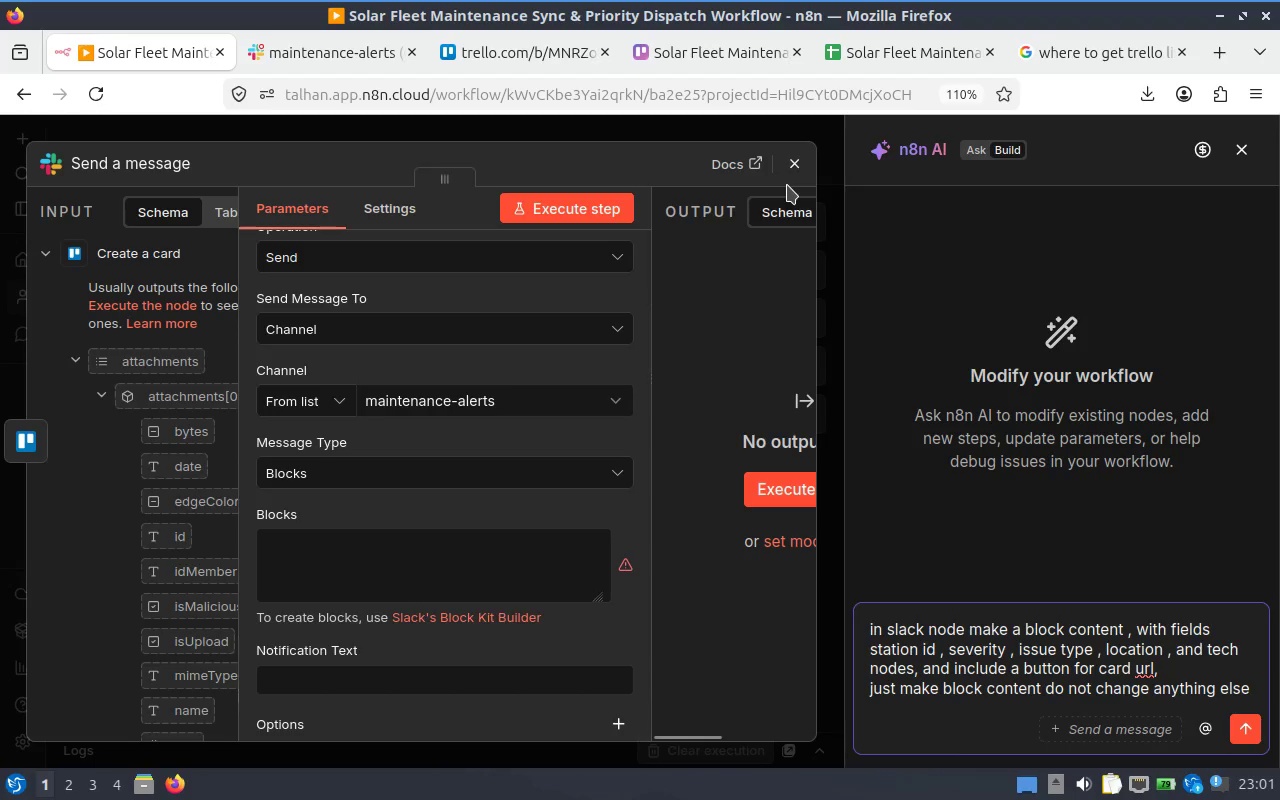 
left_click([791, 177])
 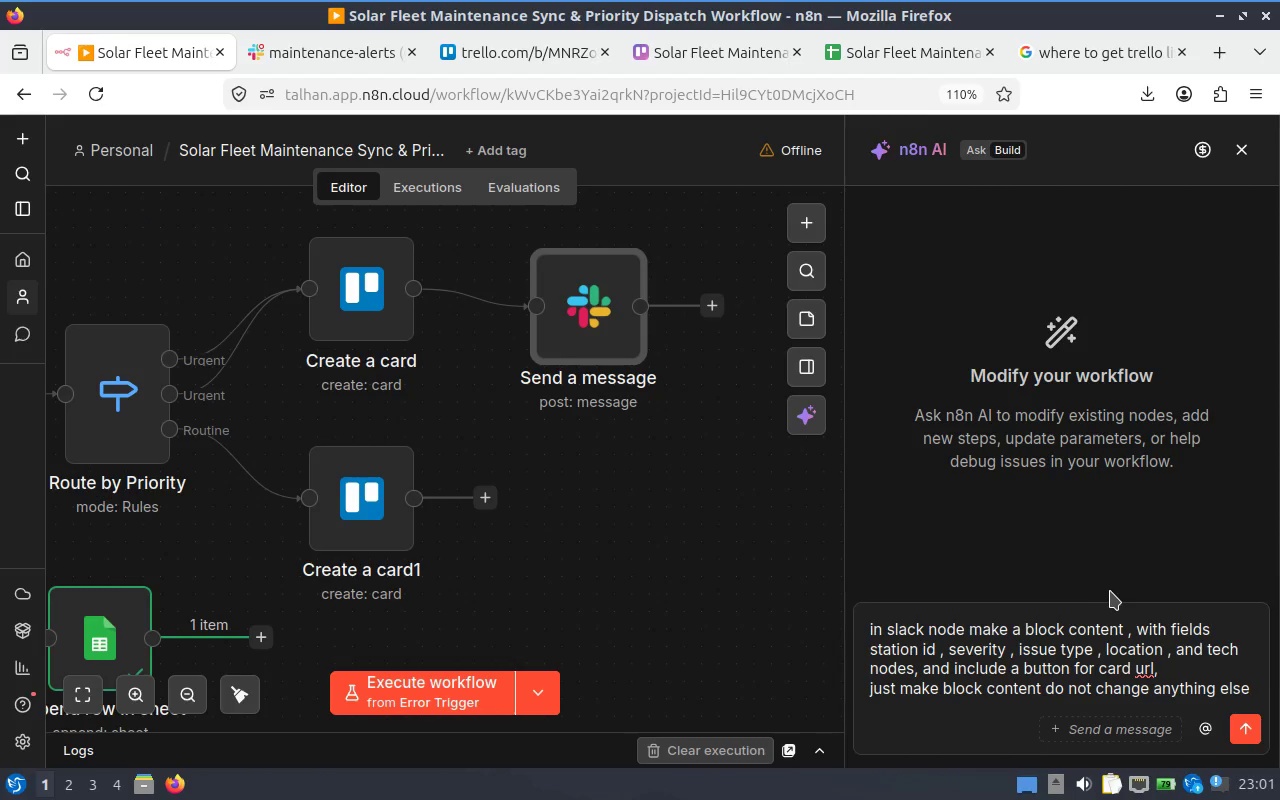 
left_click([1107, 650])
 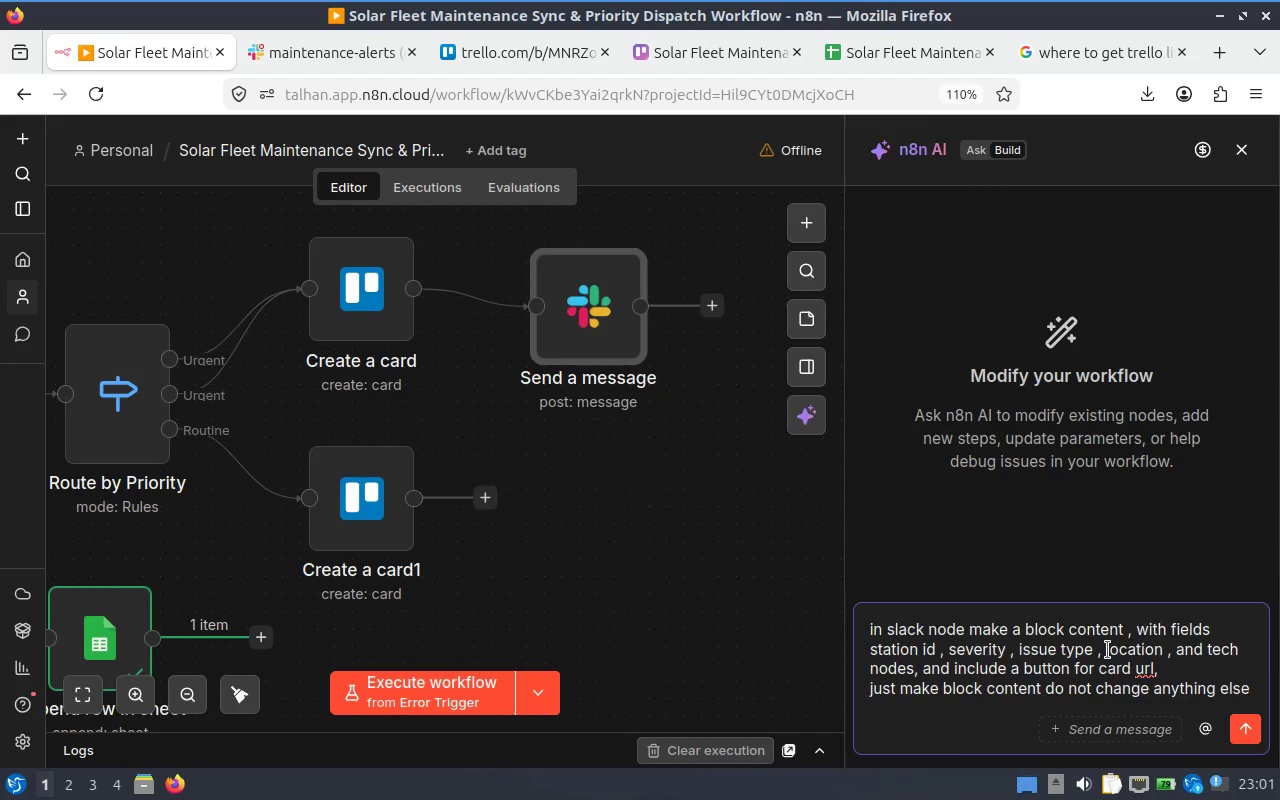 
key(Control+A)
 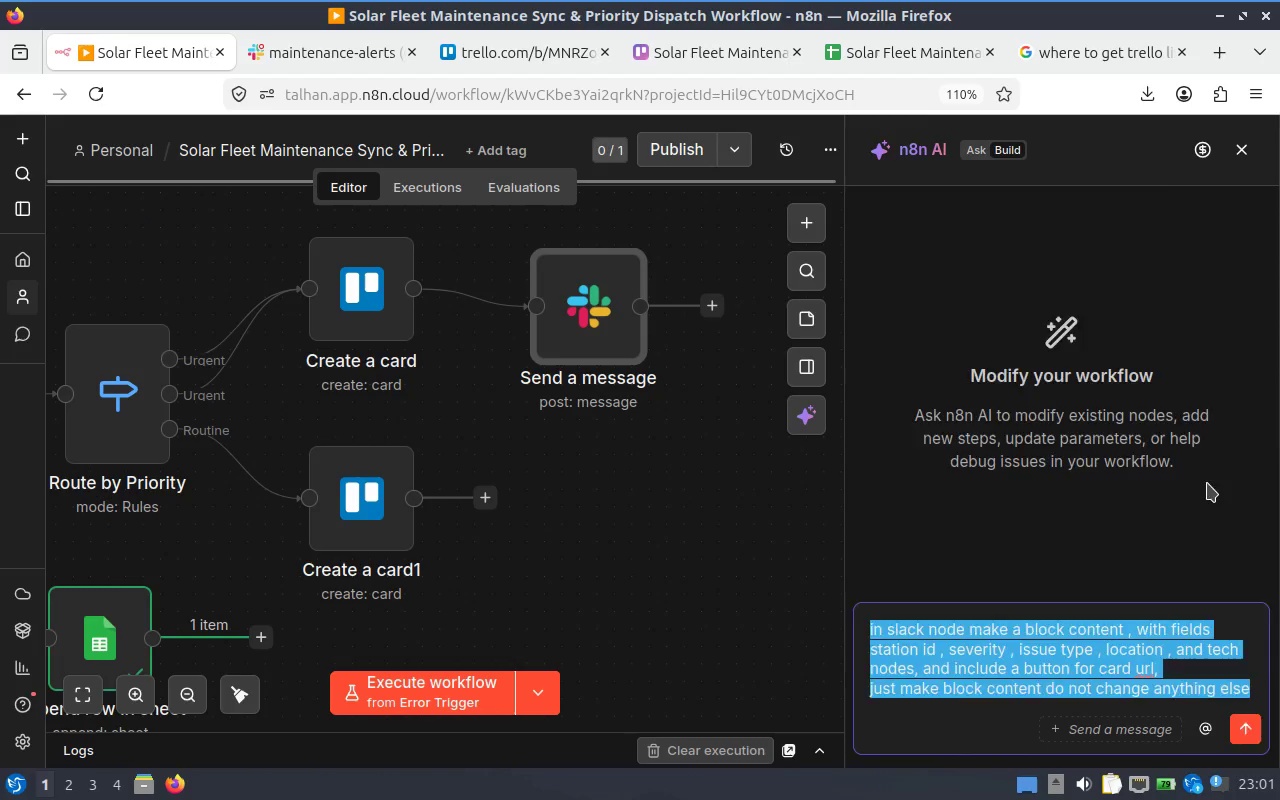 
key(Control+X)
 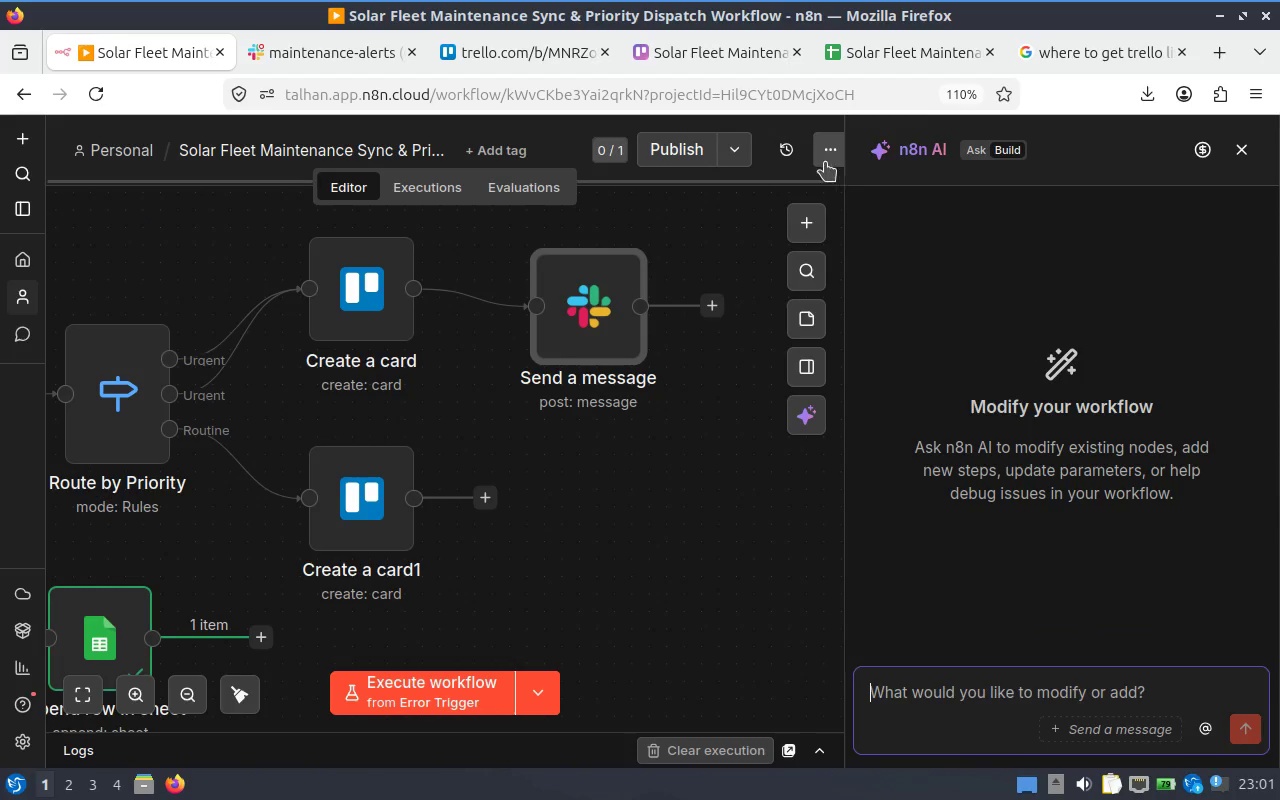 
left_click([830, 152])
 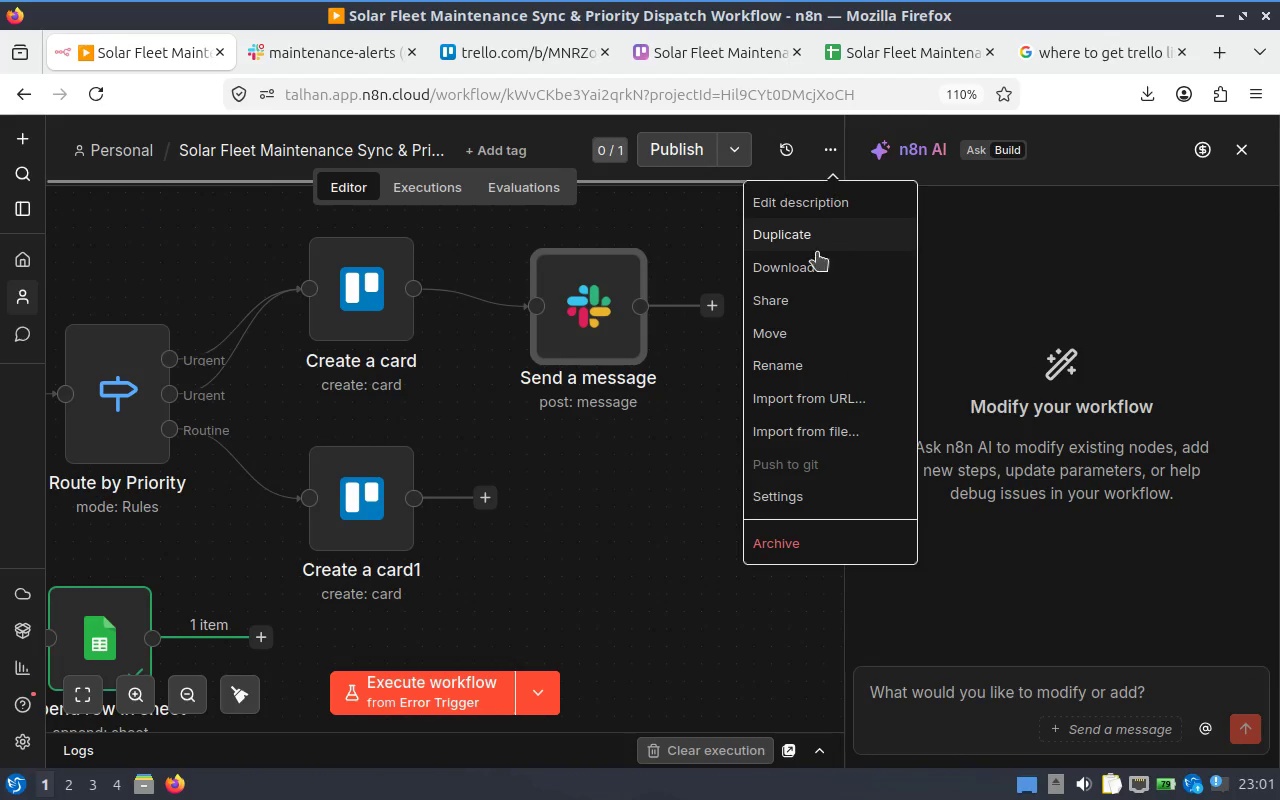 
left_click([805, 265])
 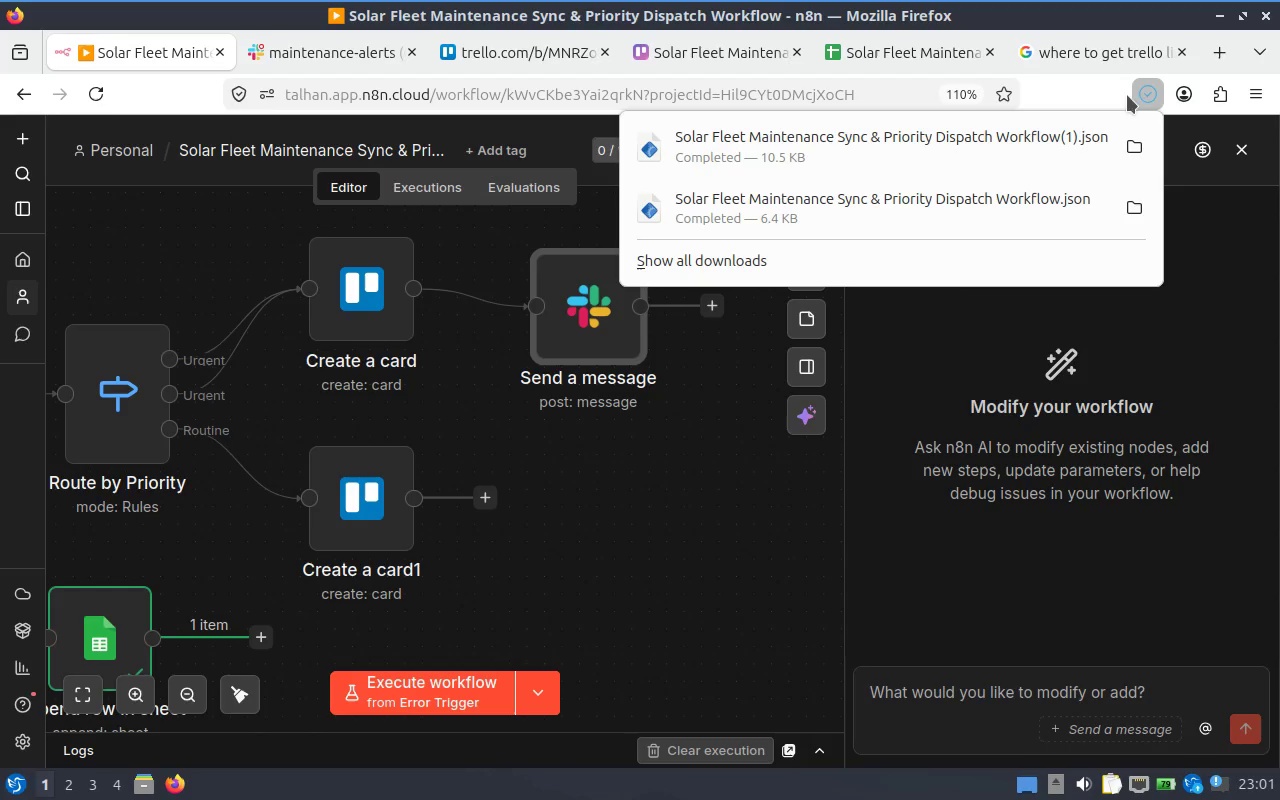 
left_click([1141, 90])
 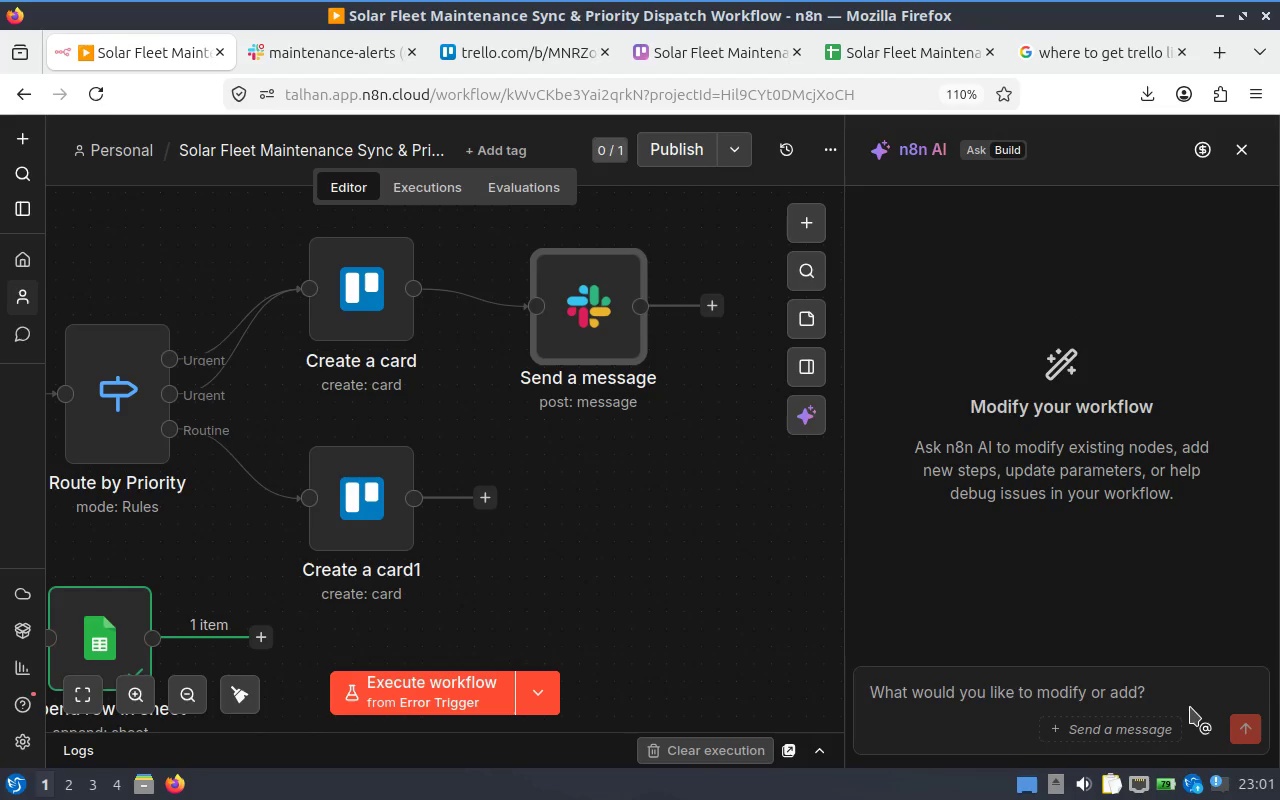 
left_click([1177, 698])
 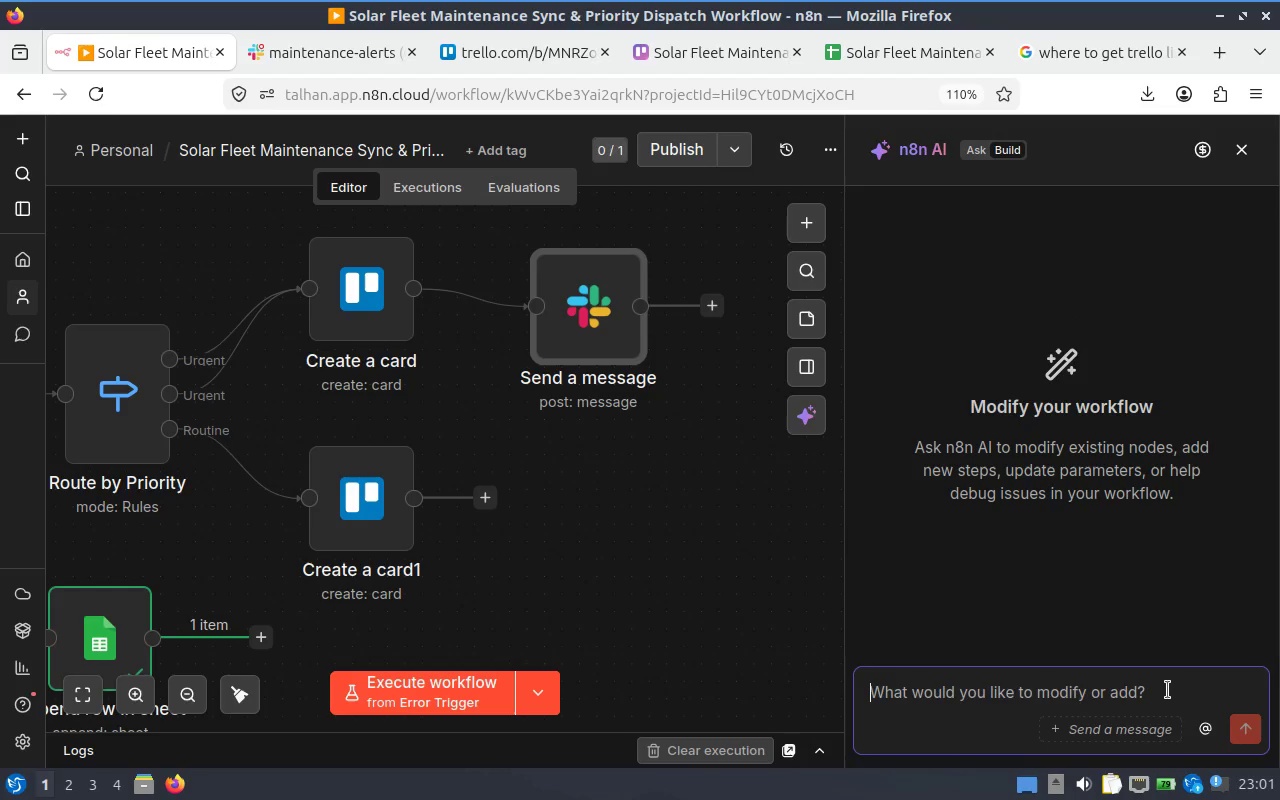 
left_click([1167, 690])
 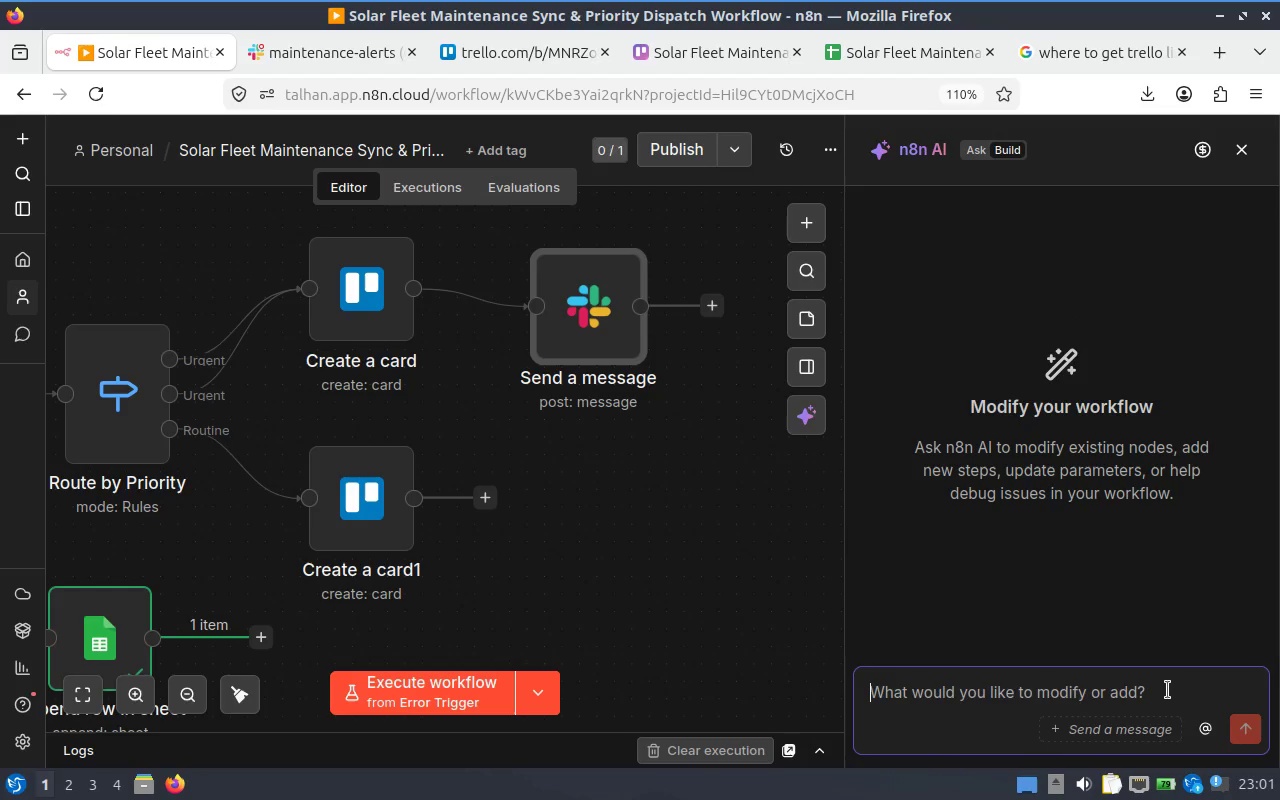 
key(Control+V)
 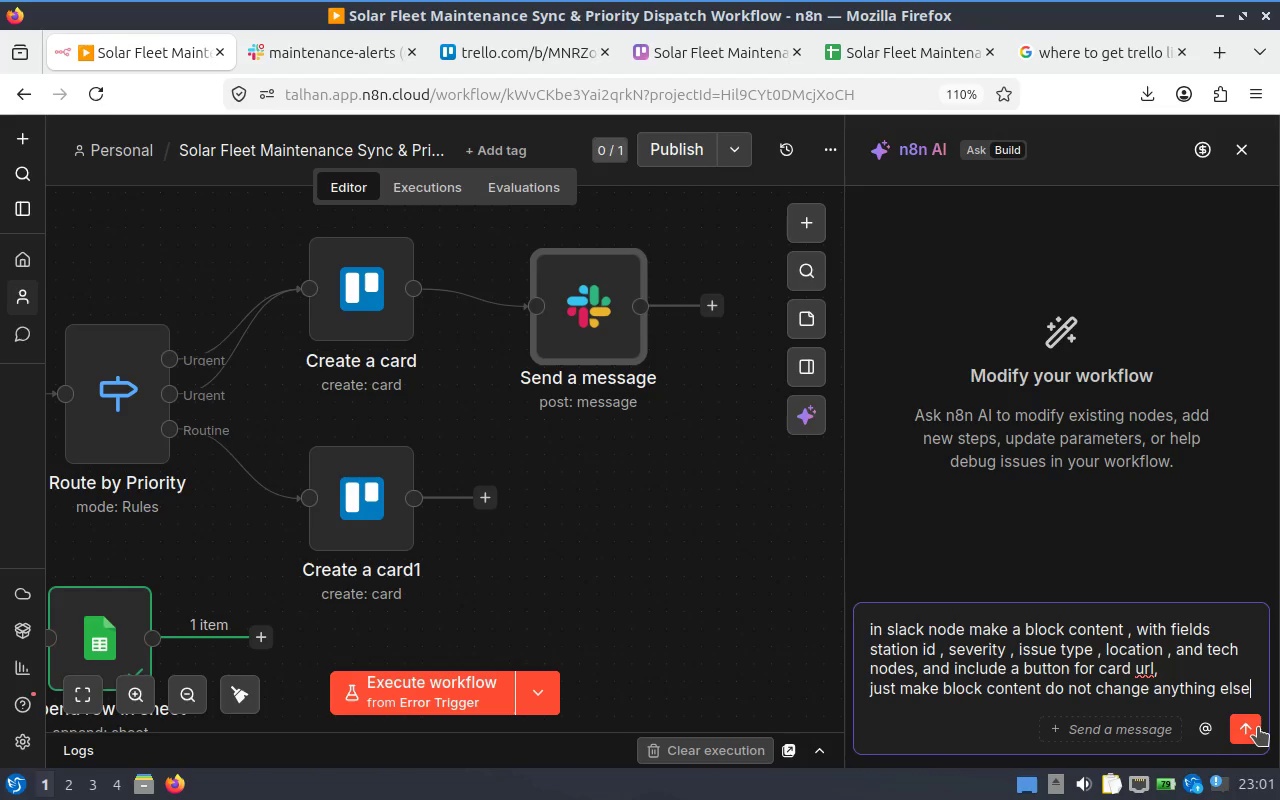 
left_click([1250, 728])
 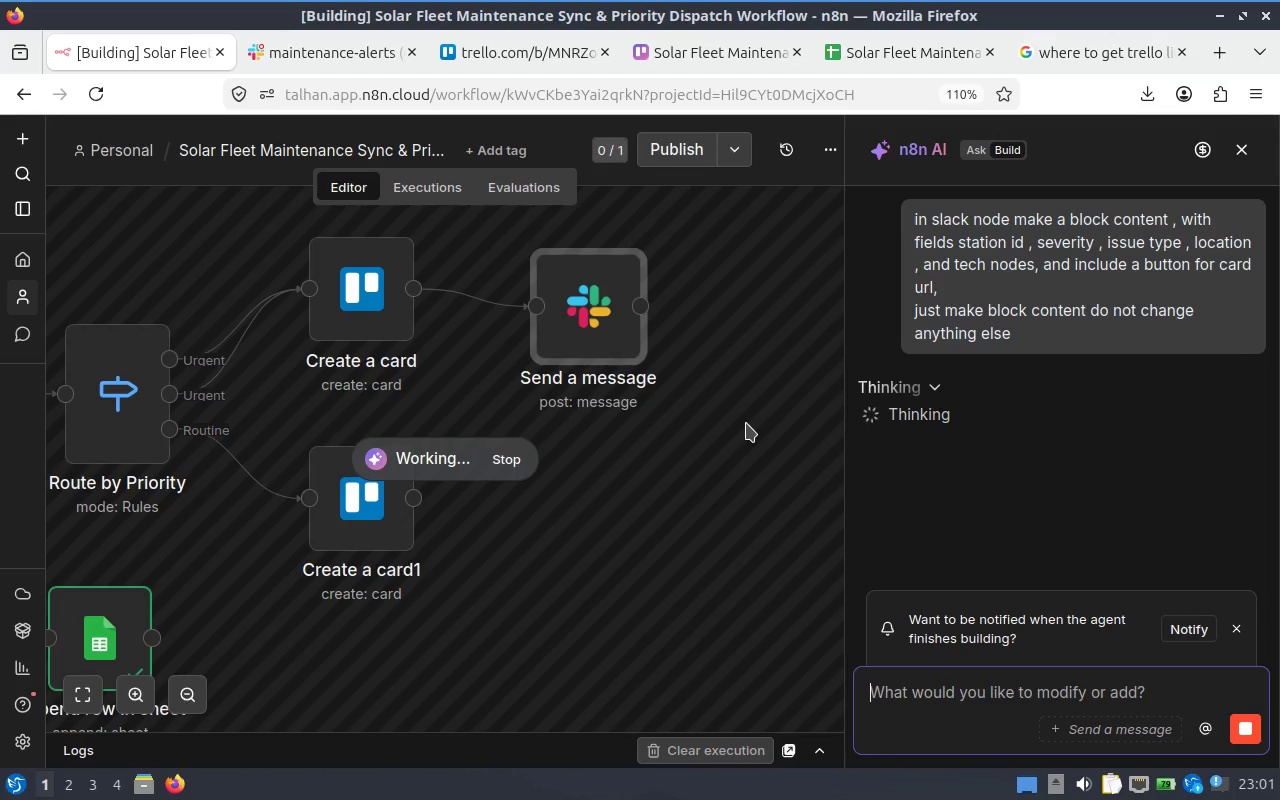 
wait(6.66)
 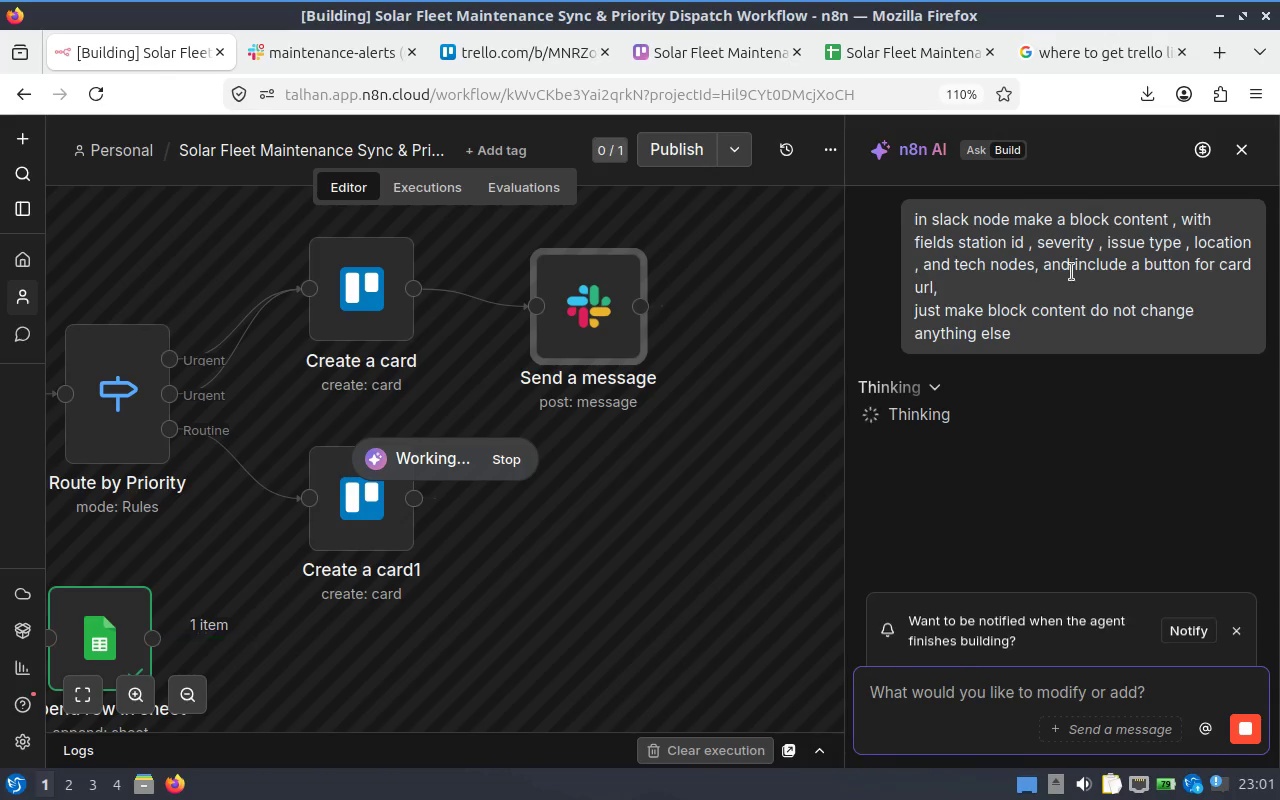 
hold_key(key=ControlLeft, duration=0.77)
scroll: coordinate [632, 502], scroll_direction: down, amount: 2.0
 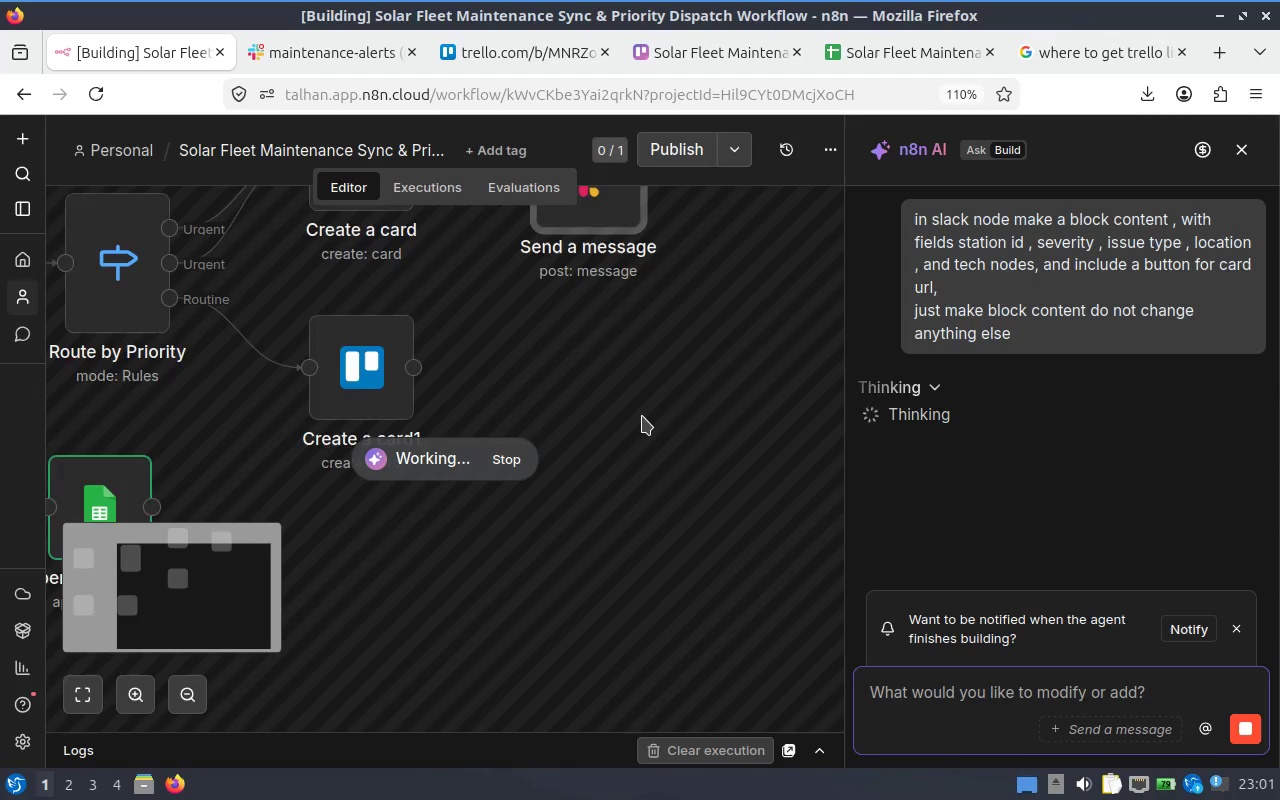 
hold_key(key=ControlLeft, duration=0.64)
 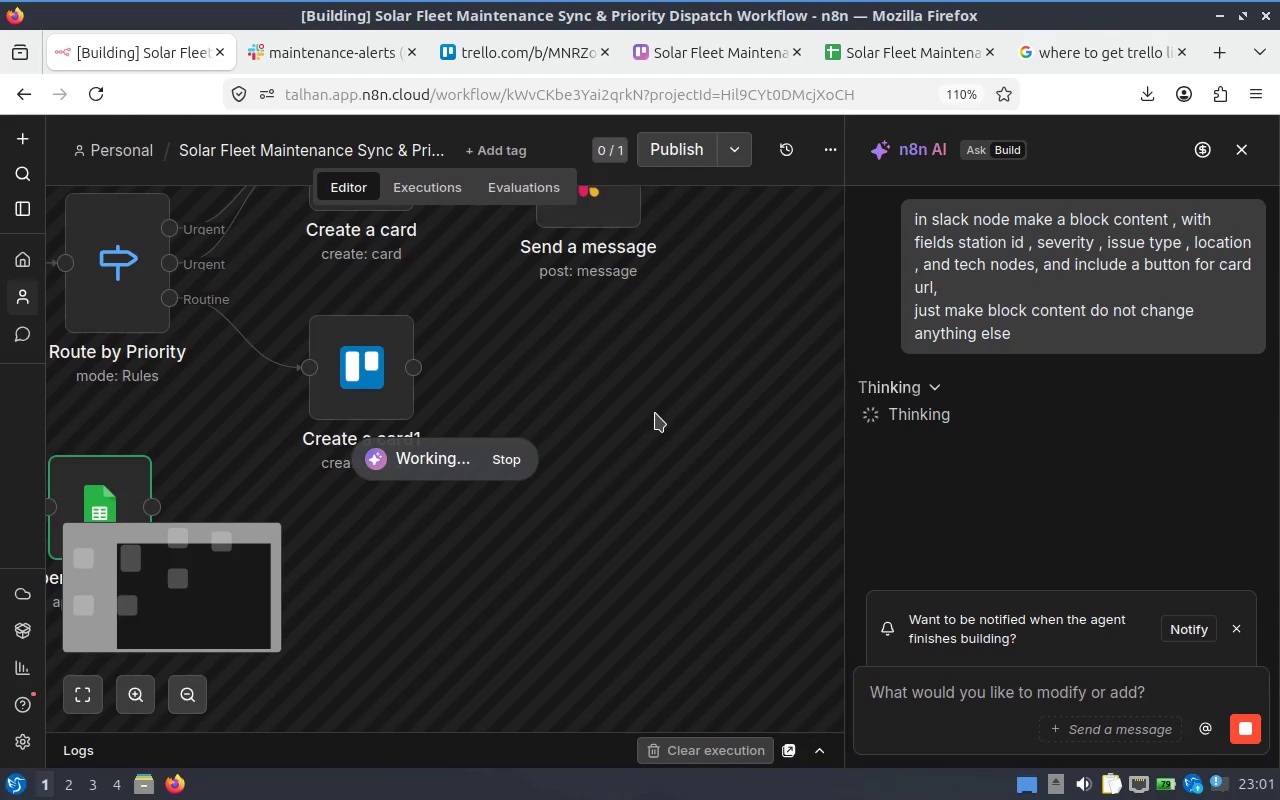 
left_click([655, 413])
 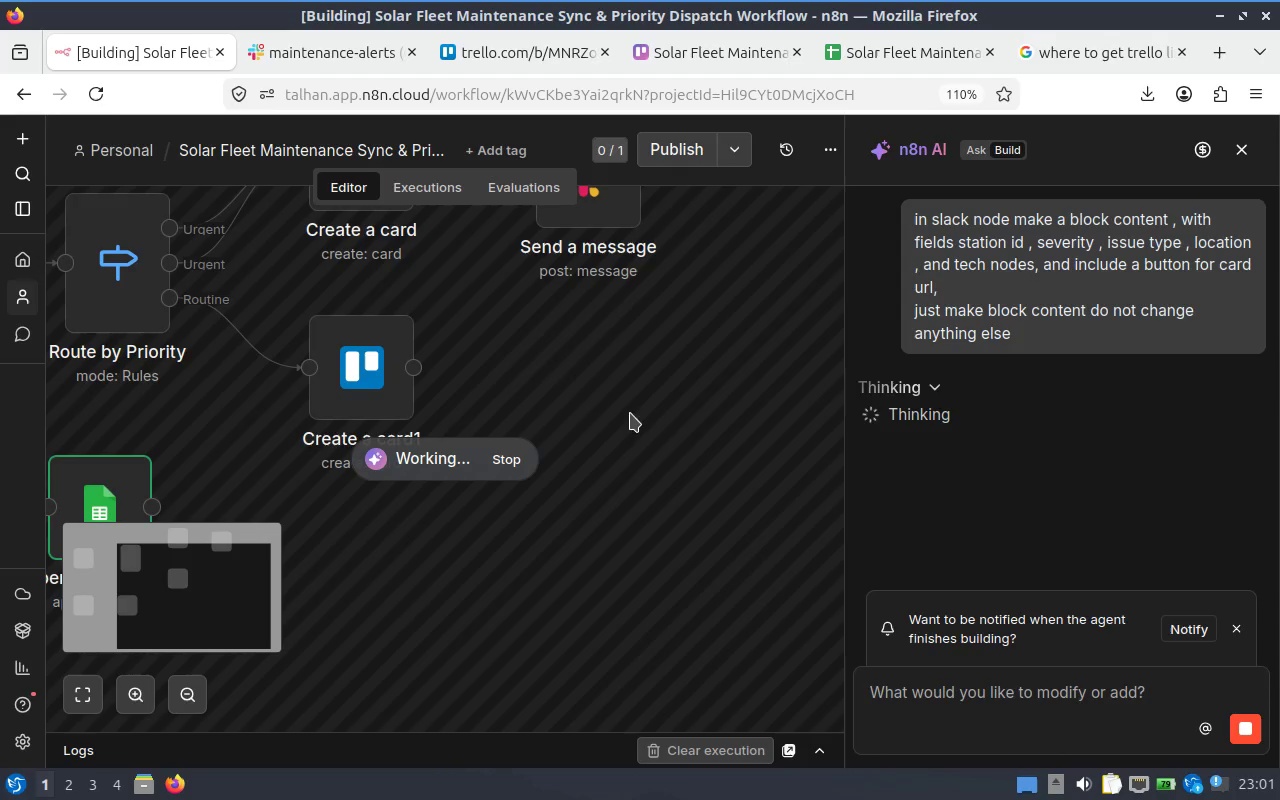 
scroll: coordinate [635, 415], scroll_direction: none, amount: 0.0
 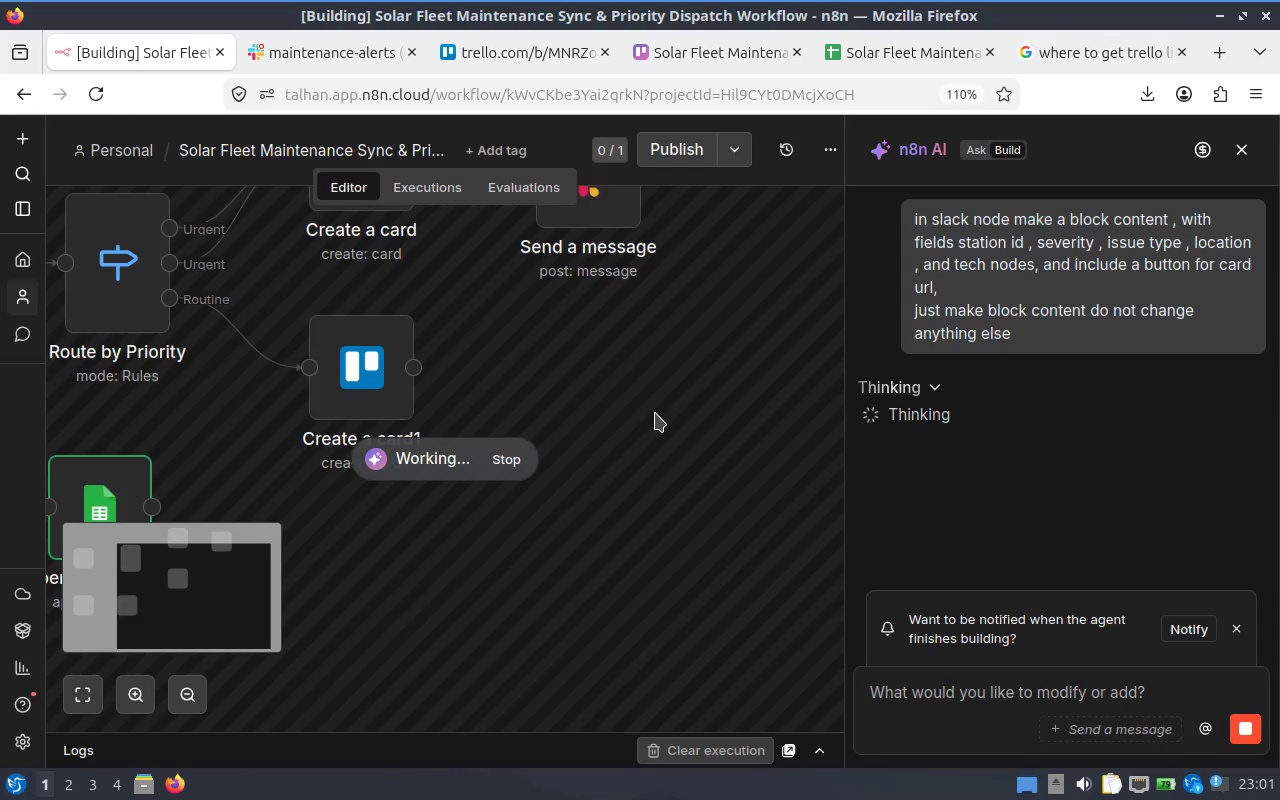 
hold_key(key=ControlLeft, duration=1.08)
scroll: coordinate [595, 413], scroll_direction: down, amount: 3.0
 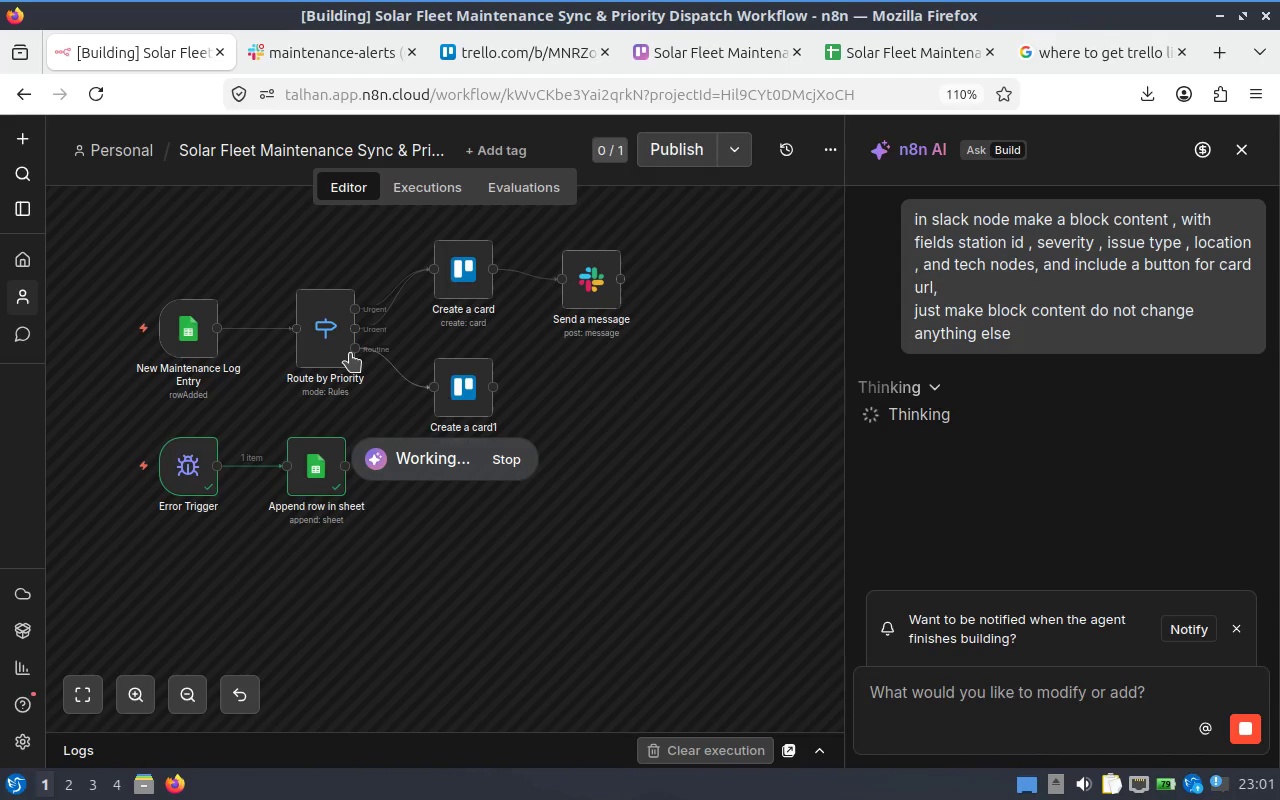 
hold_key(key=ControlLeft, duration=3.28)
scroll: coordinate [377, 343], scroll_direction: up, amount: 6.0
 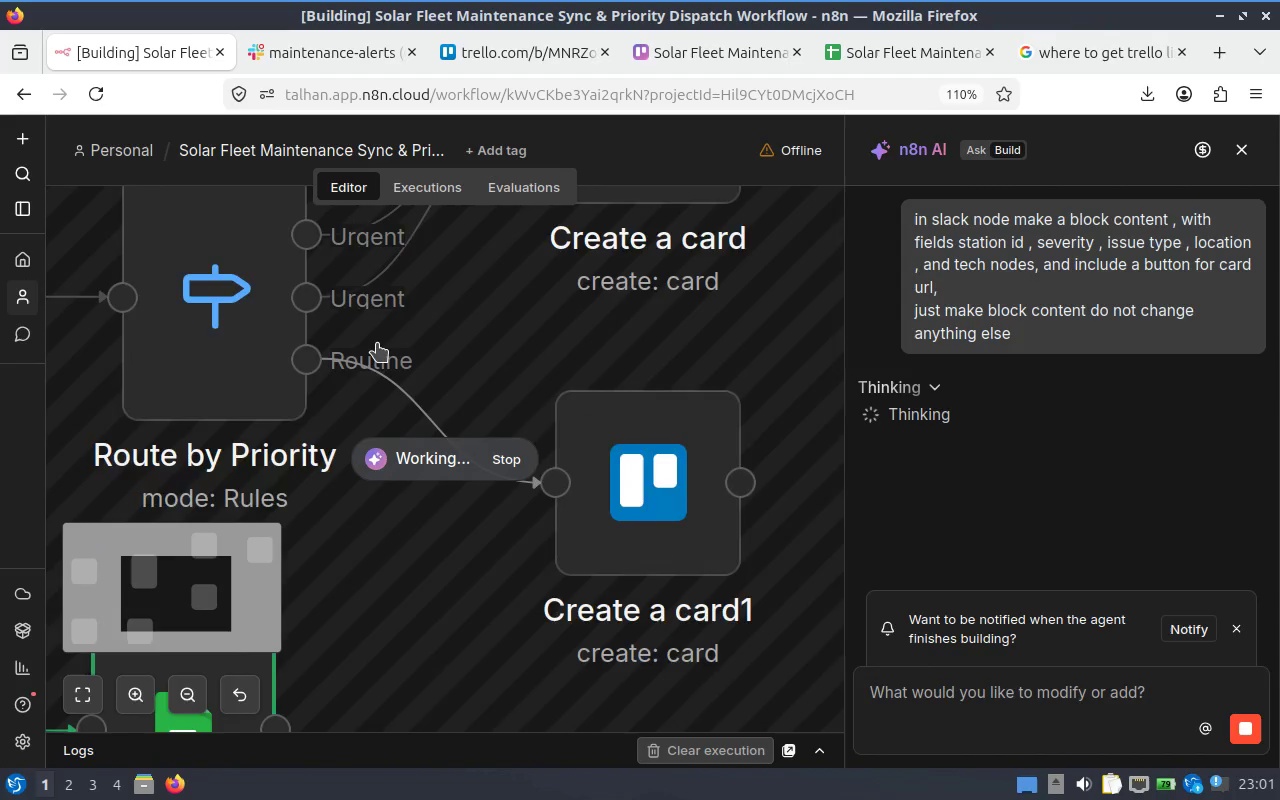 
scroll: coordinate [377, 343], scroll_direction: down, amount: 3.0
 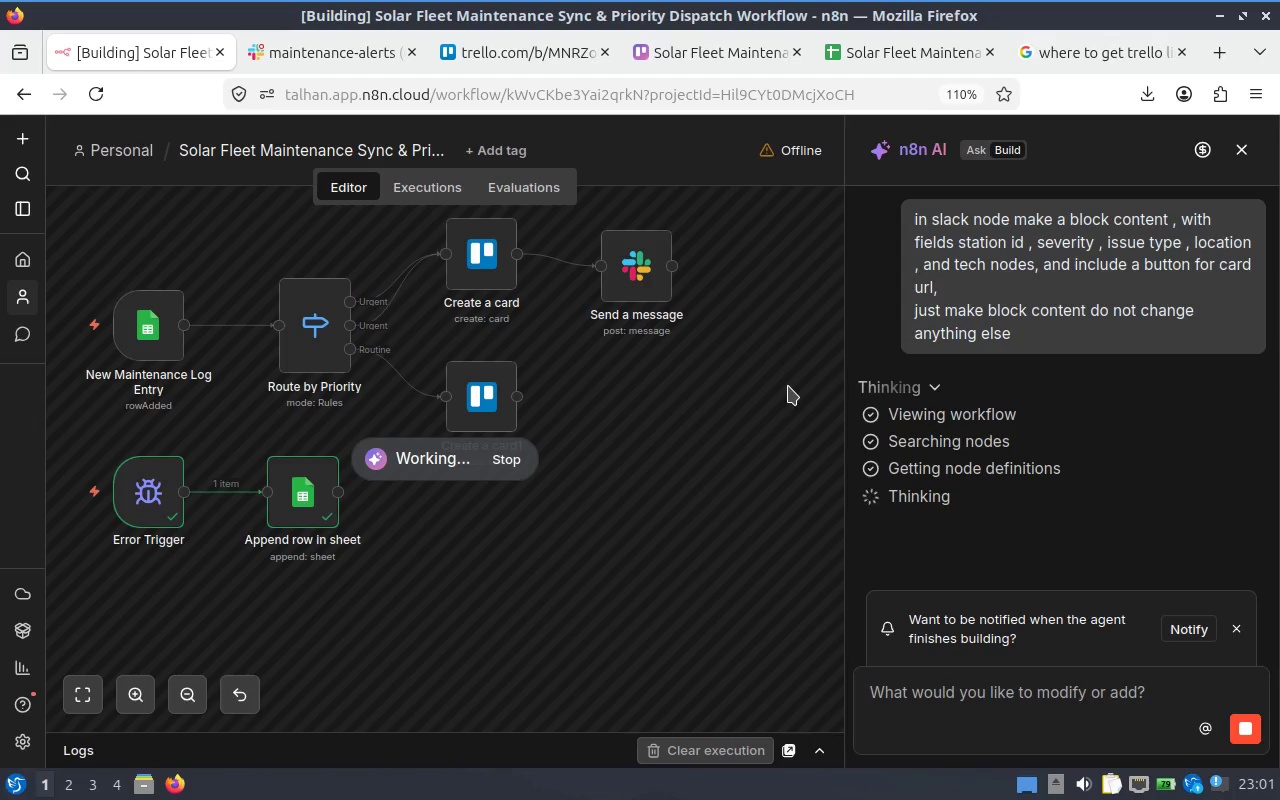 
wait(19.7)
 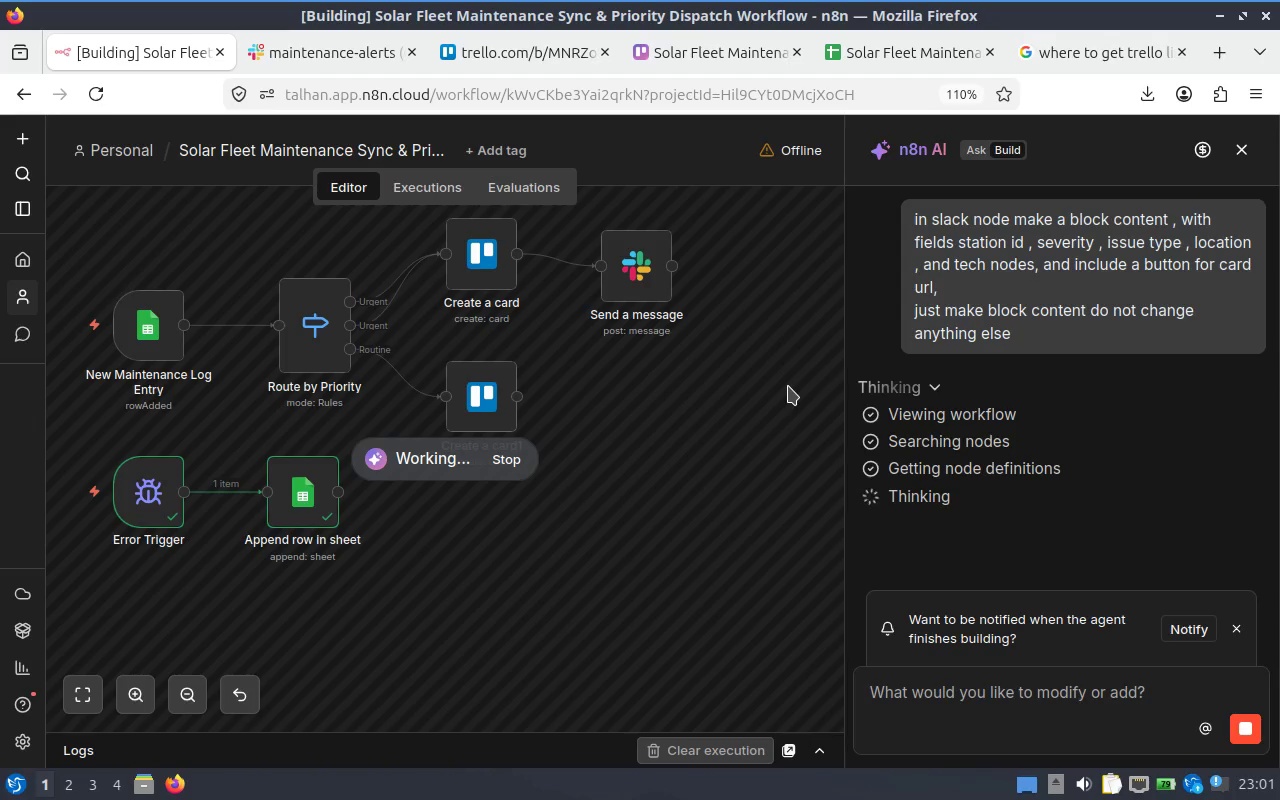 
mouse_move([1030, 432])
 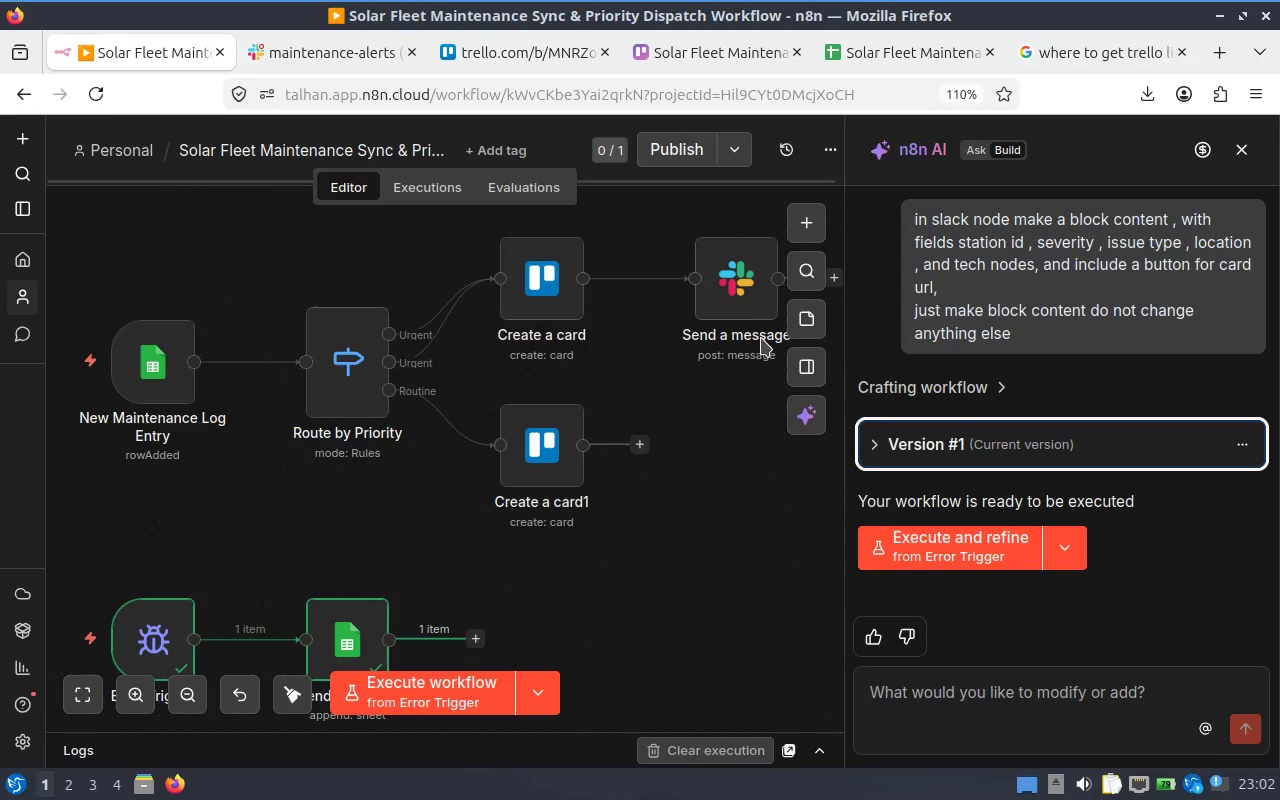 
mouse_move([731, 307])
 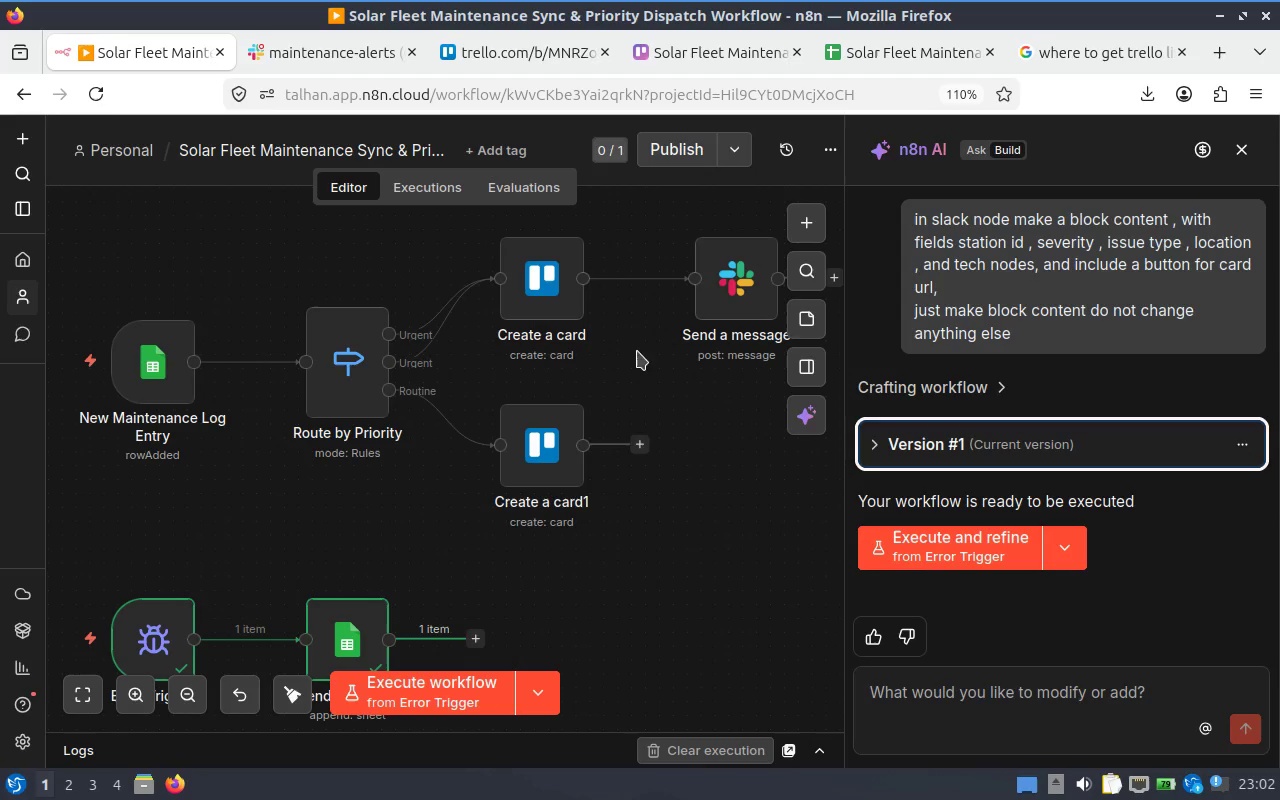 
hold_key(key=ShiftLeft, duration=0.66)
scroll: coordinate [568, 325], scroll_direction: down, amount: 2.0
 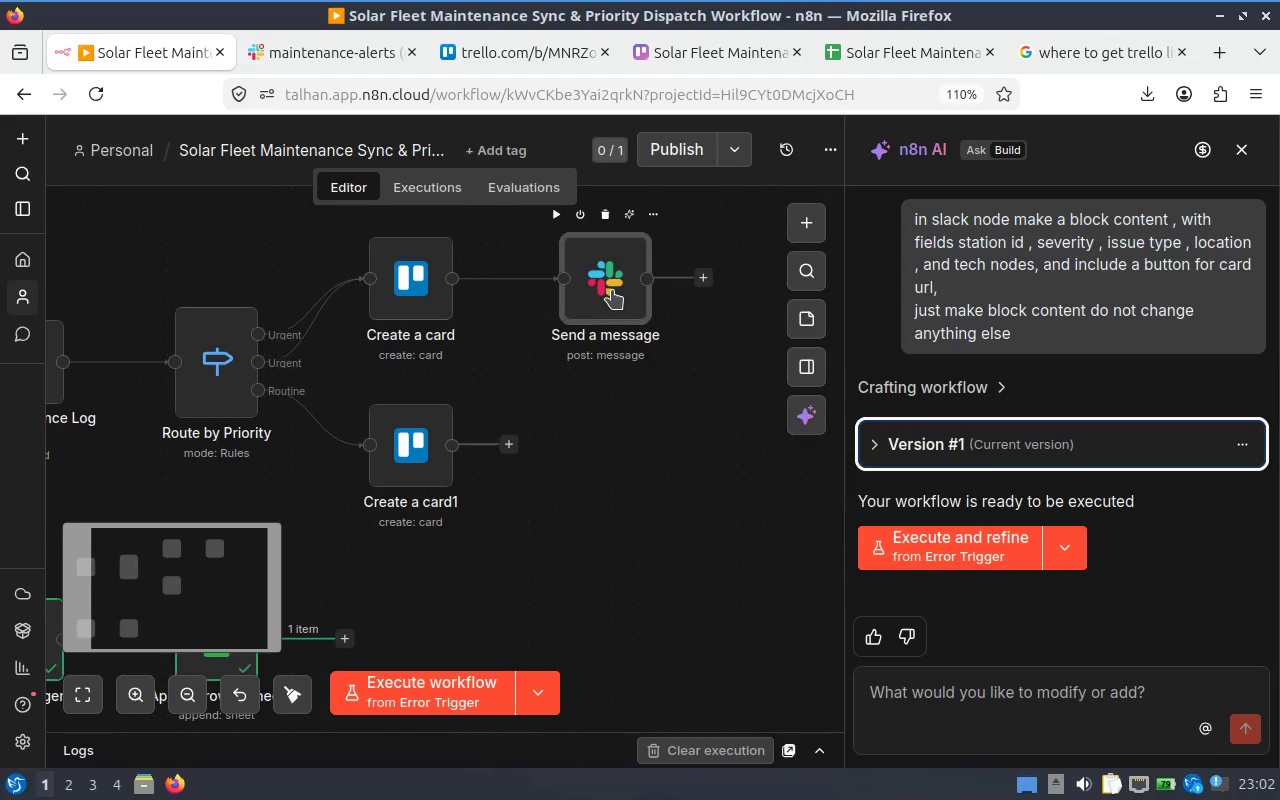 
double_click([612, 290])
 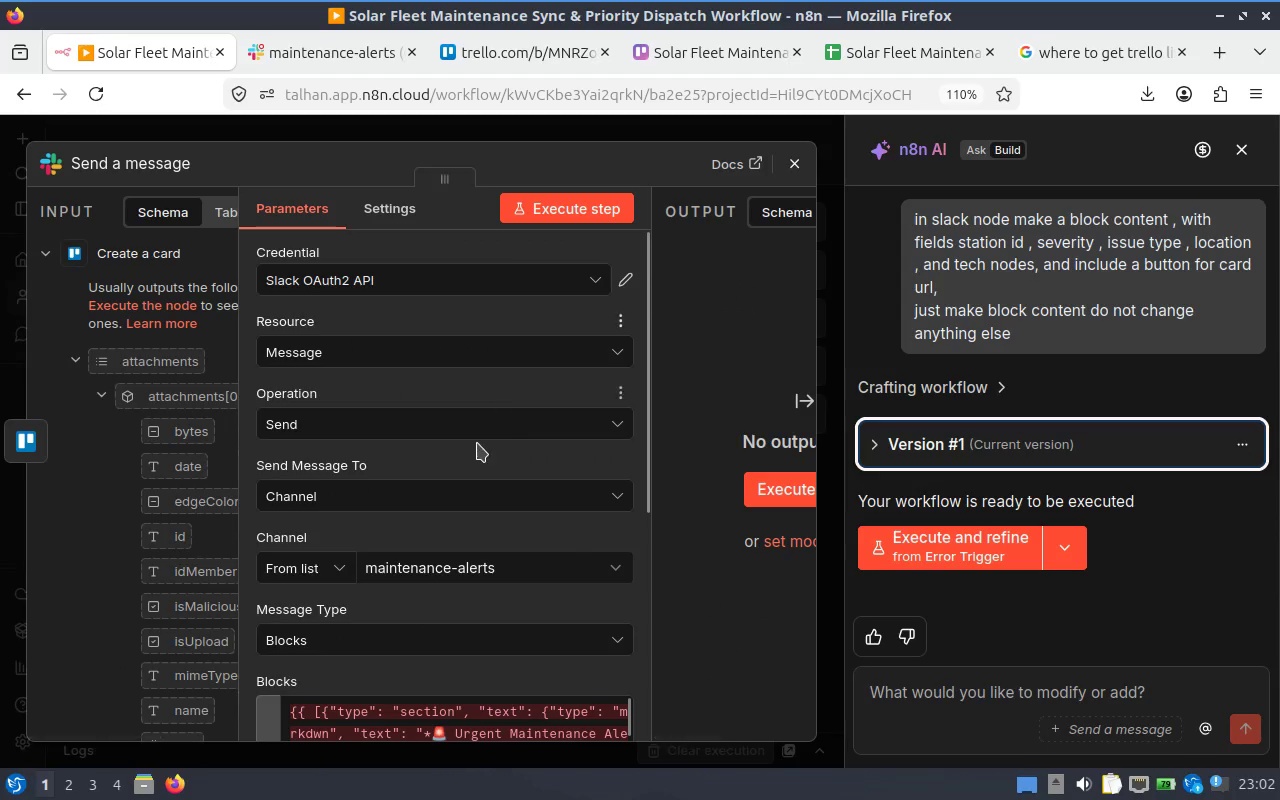 
scroll: coordinate [470, 512], scroll_direction: down, amount: 7.0
 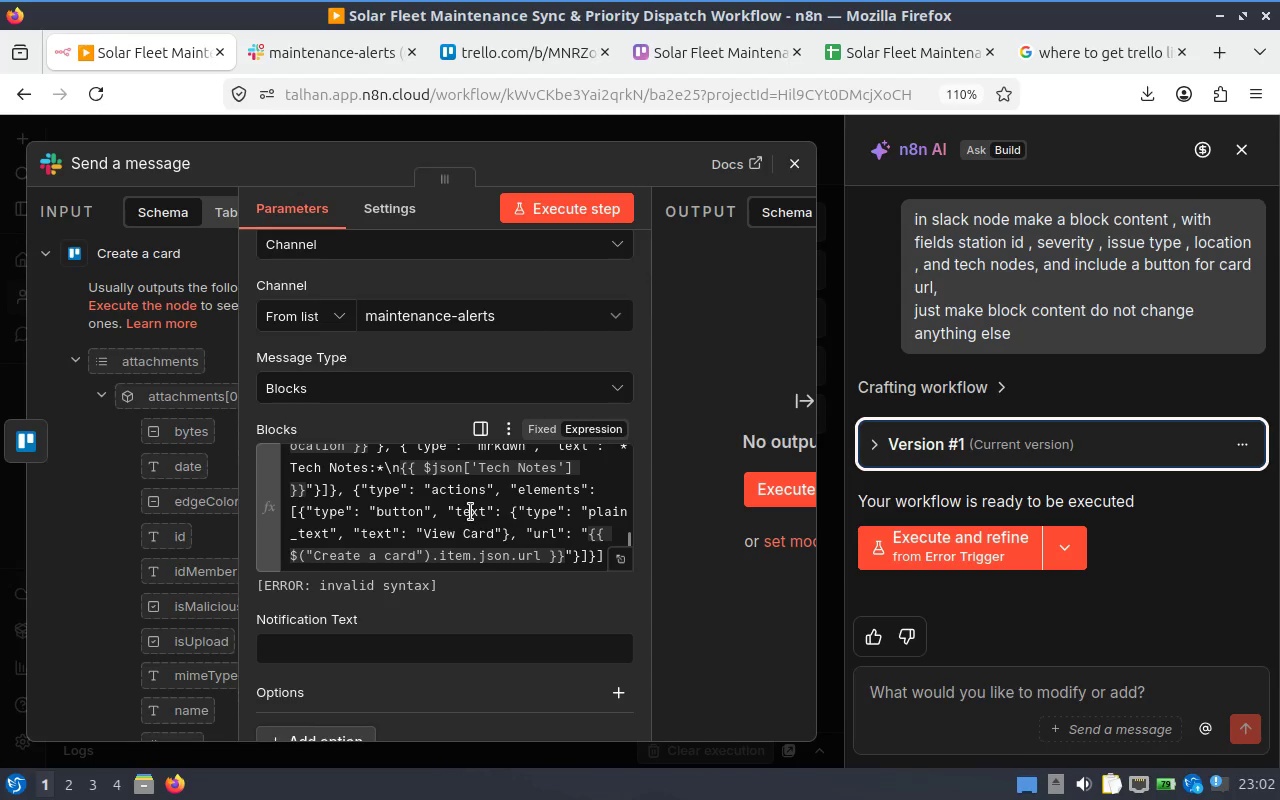 
scroll: coordinate [470, 512], scroll_direction: none, amount: 0.0
 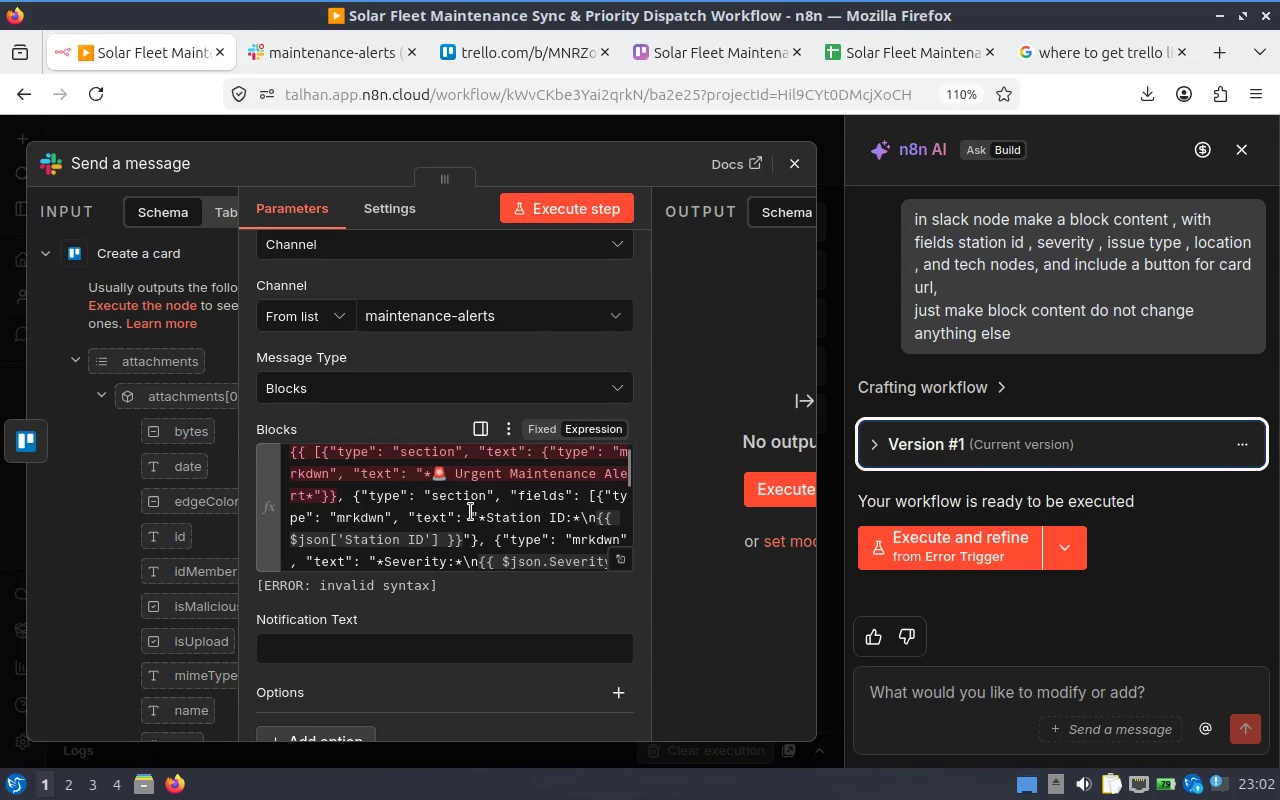 
scroll: coordinate [470, 512], scroll_direction: up, amount: 1.0
 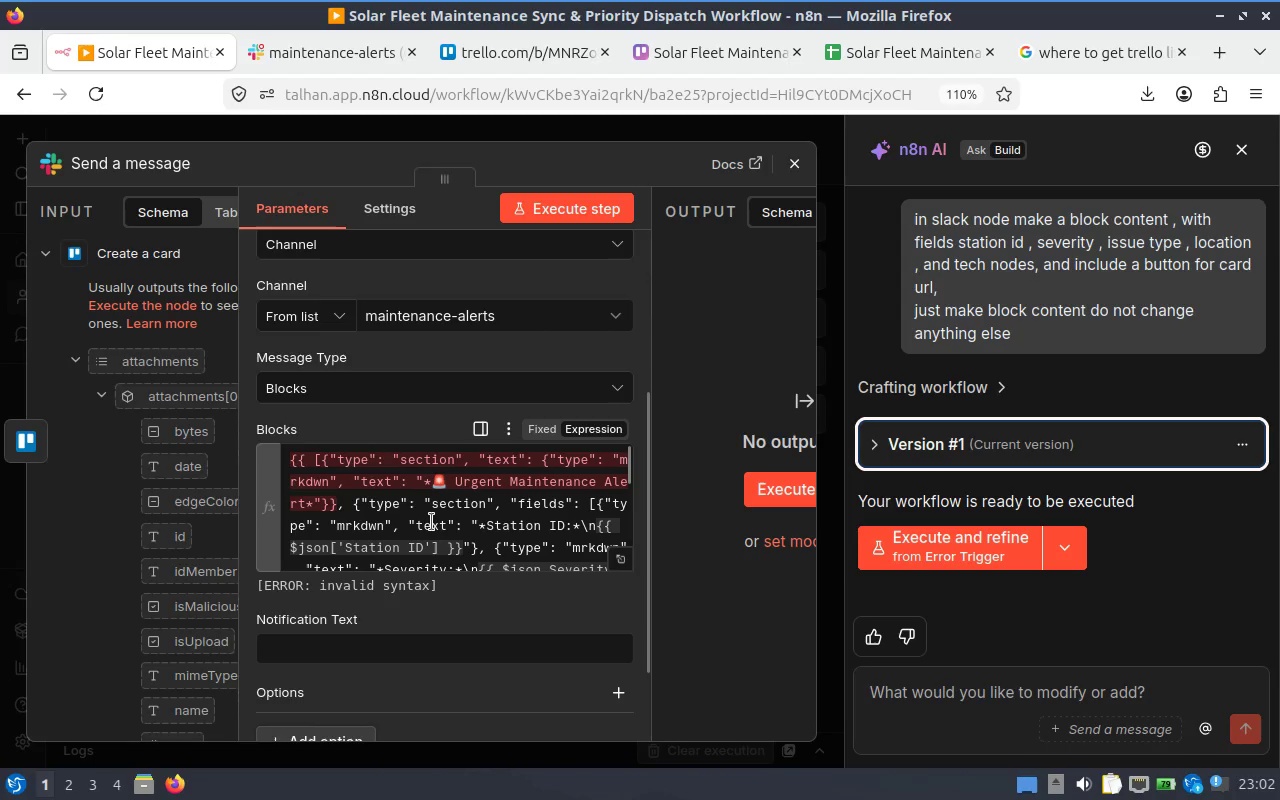 
left_click([431, 522])
 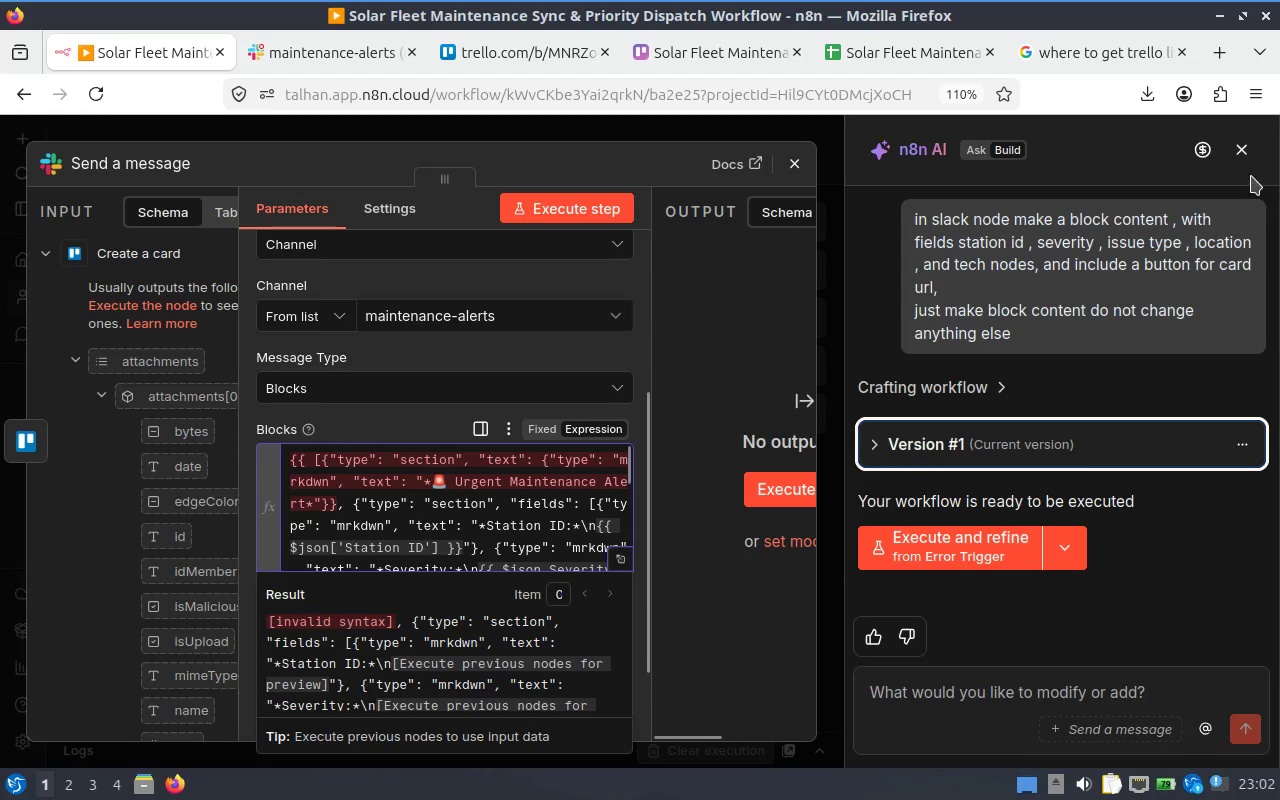 
left_click([1245, 162])
 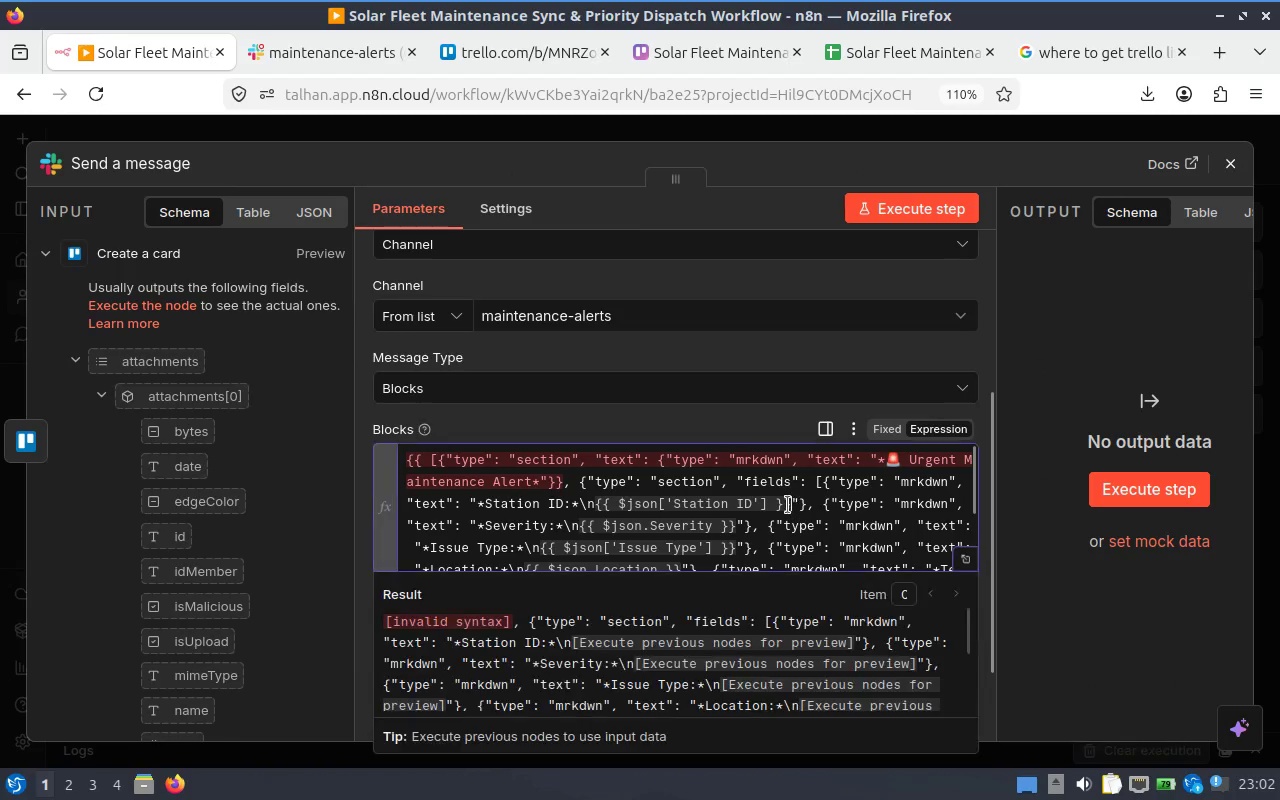 
left_click([786, 468])
 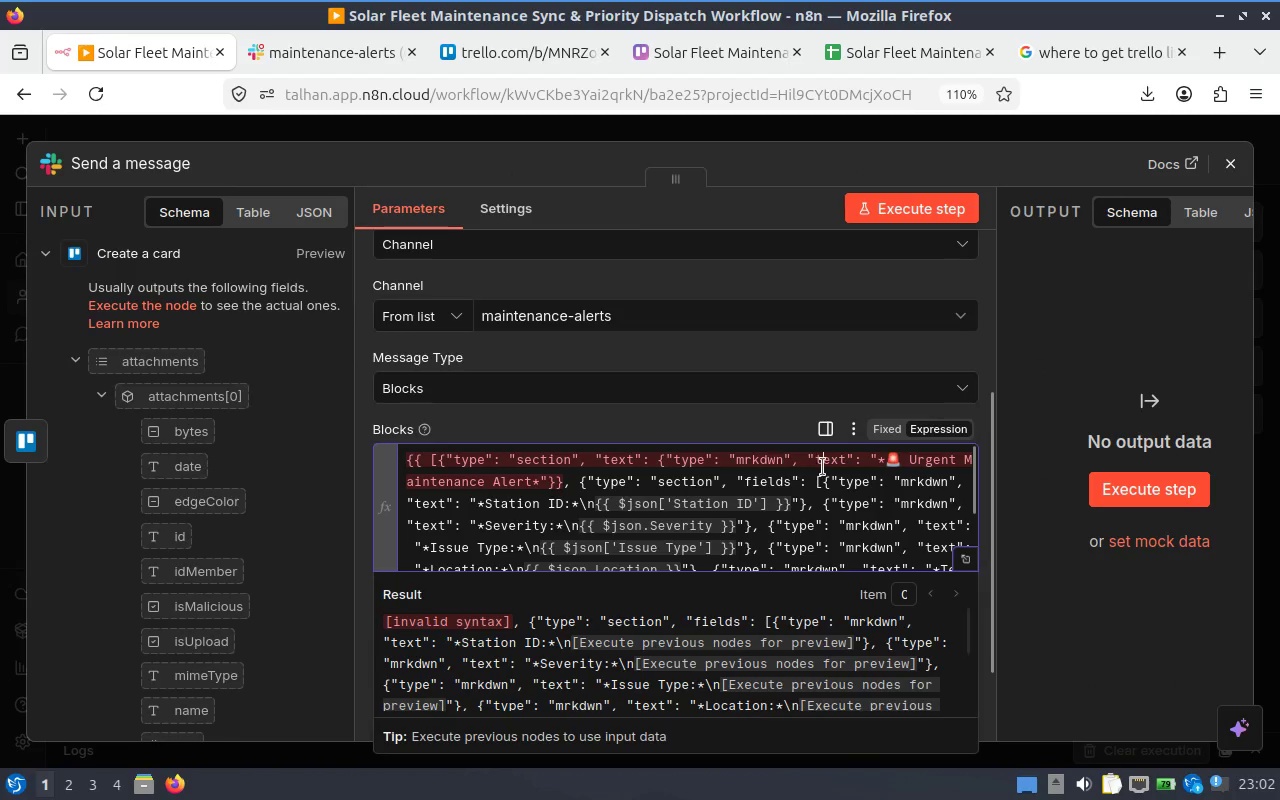 
left_click([822, 467])
 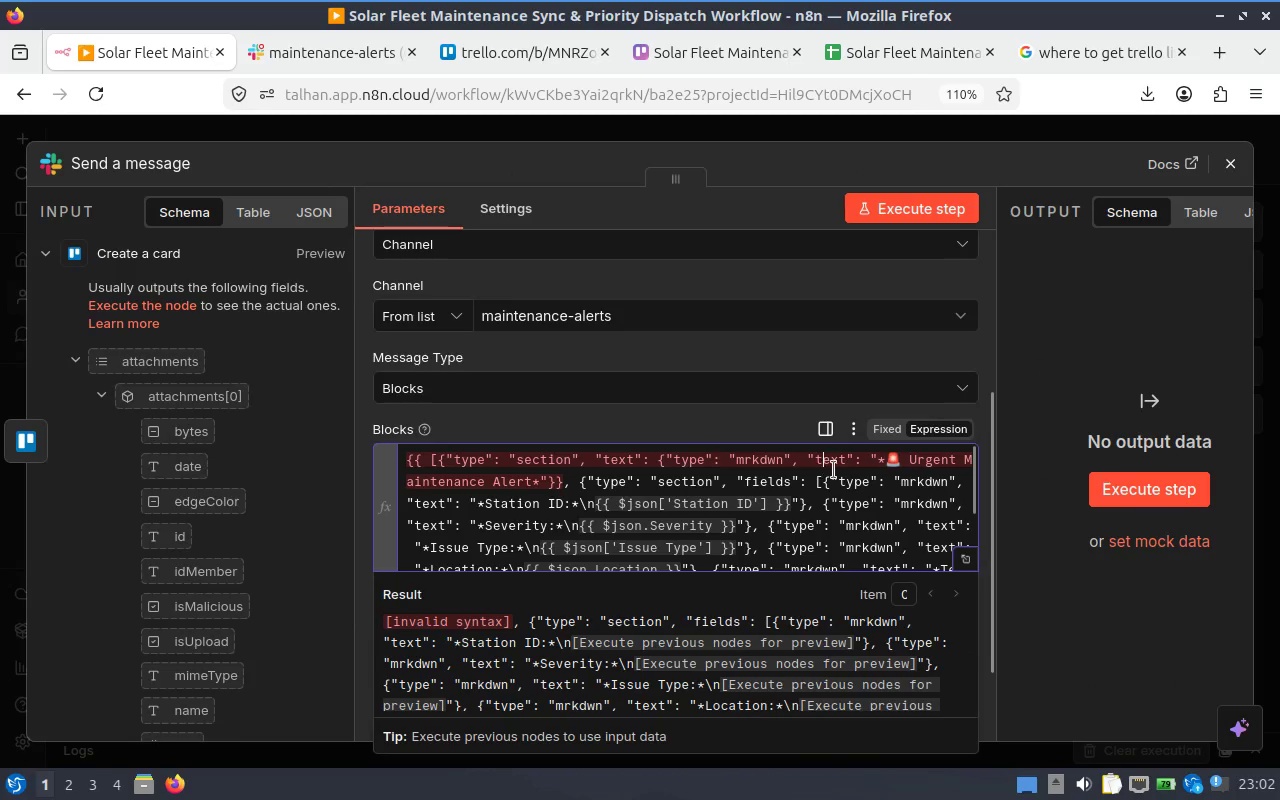 
hold_key(key=ShiftLeft, duration=1.27)
scroll: coordinate [833, 470], scroll_direction: down, amount: 3.0
 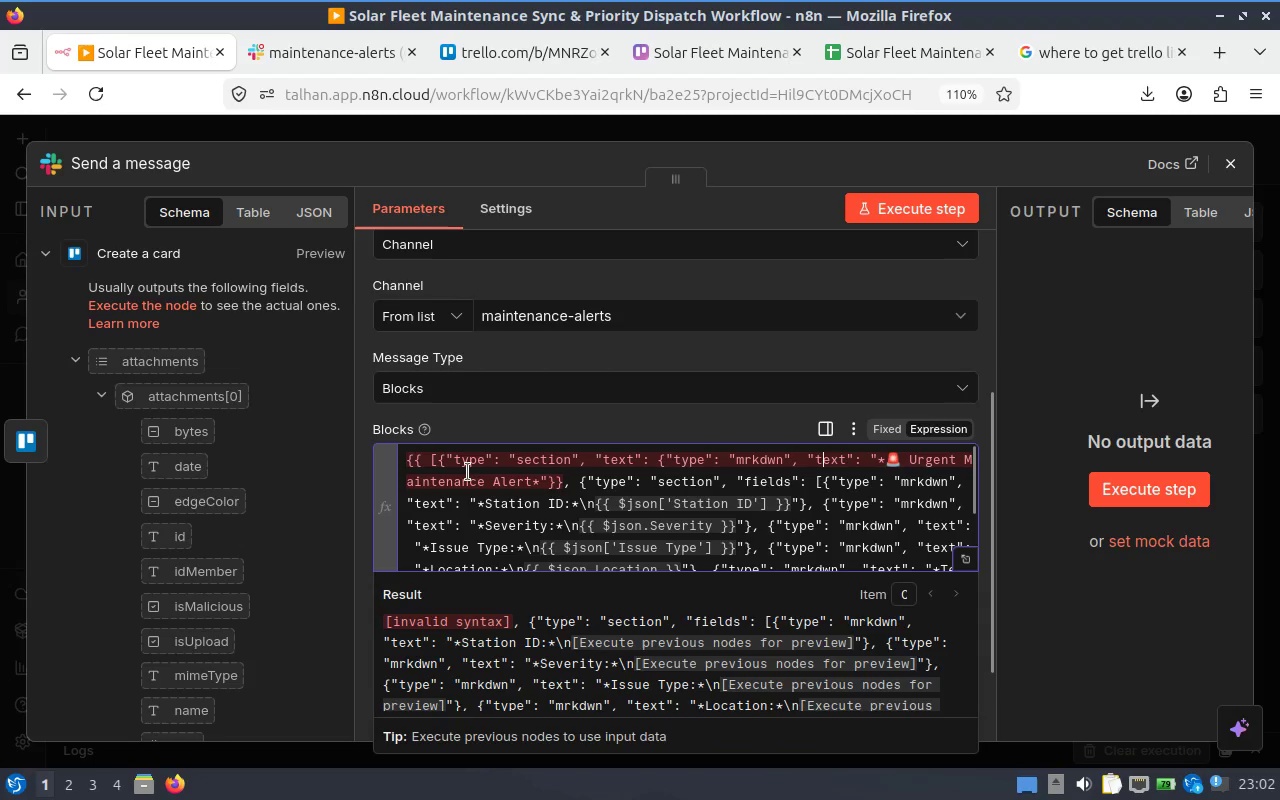 
left_click([516, 482])
 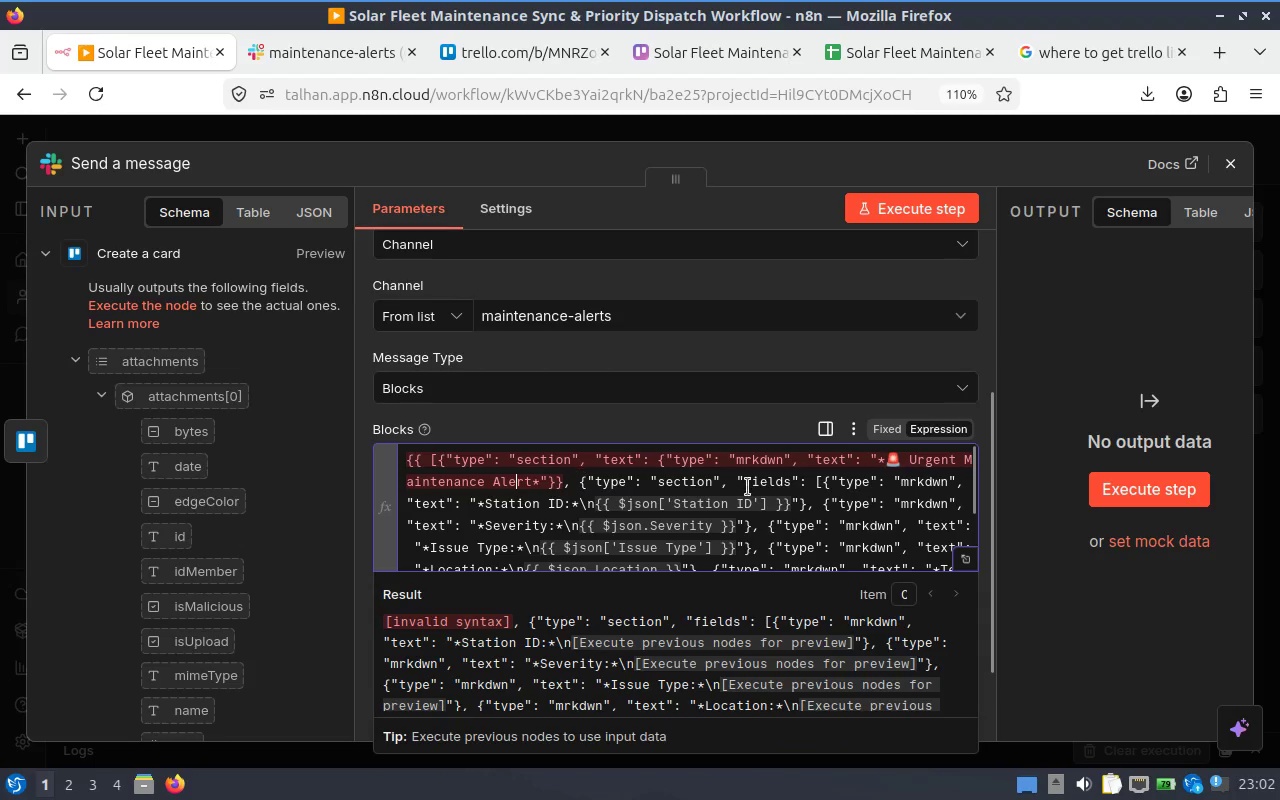 
left_click([757, 487])
 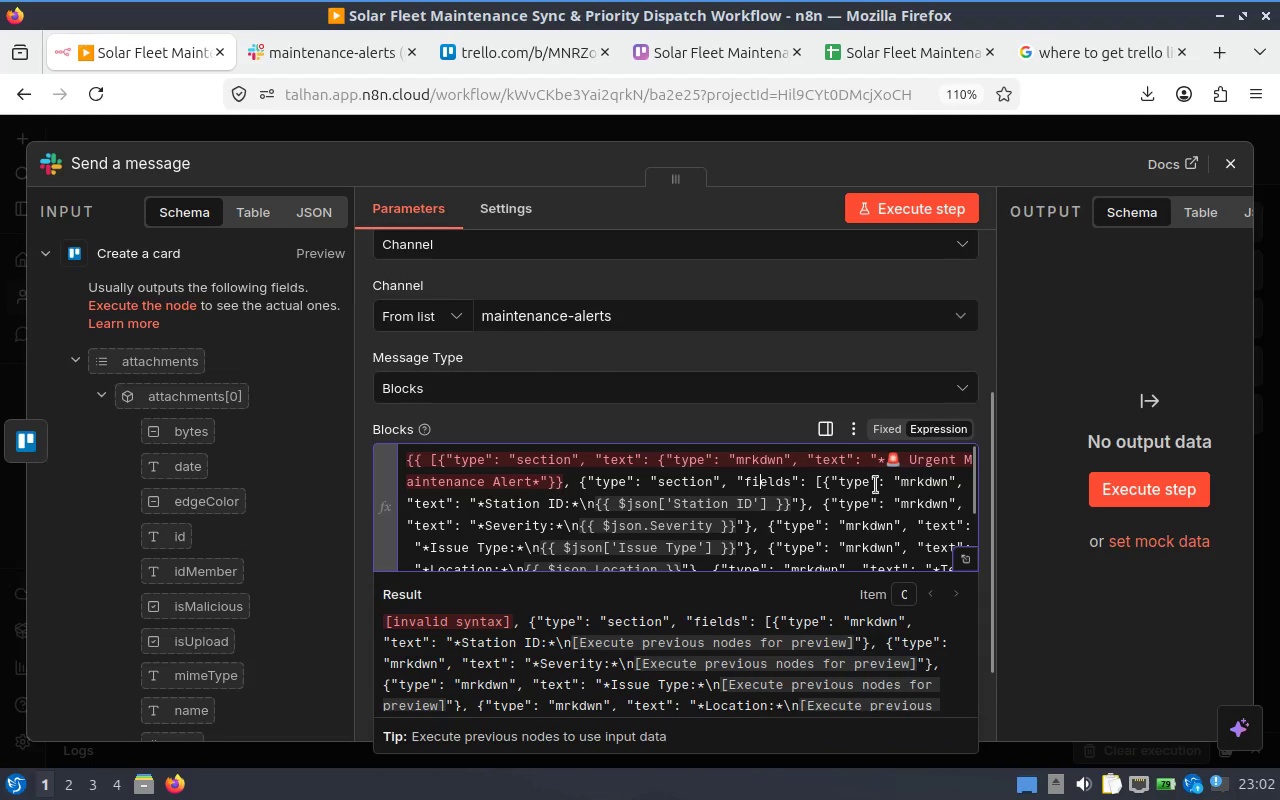 
hold_key(key=ShiftLeft, duration=1.02)
scroll: coordinate [828, 487], scroll_direction: down, amount: 2.0
 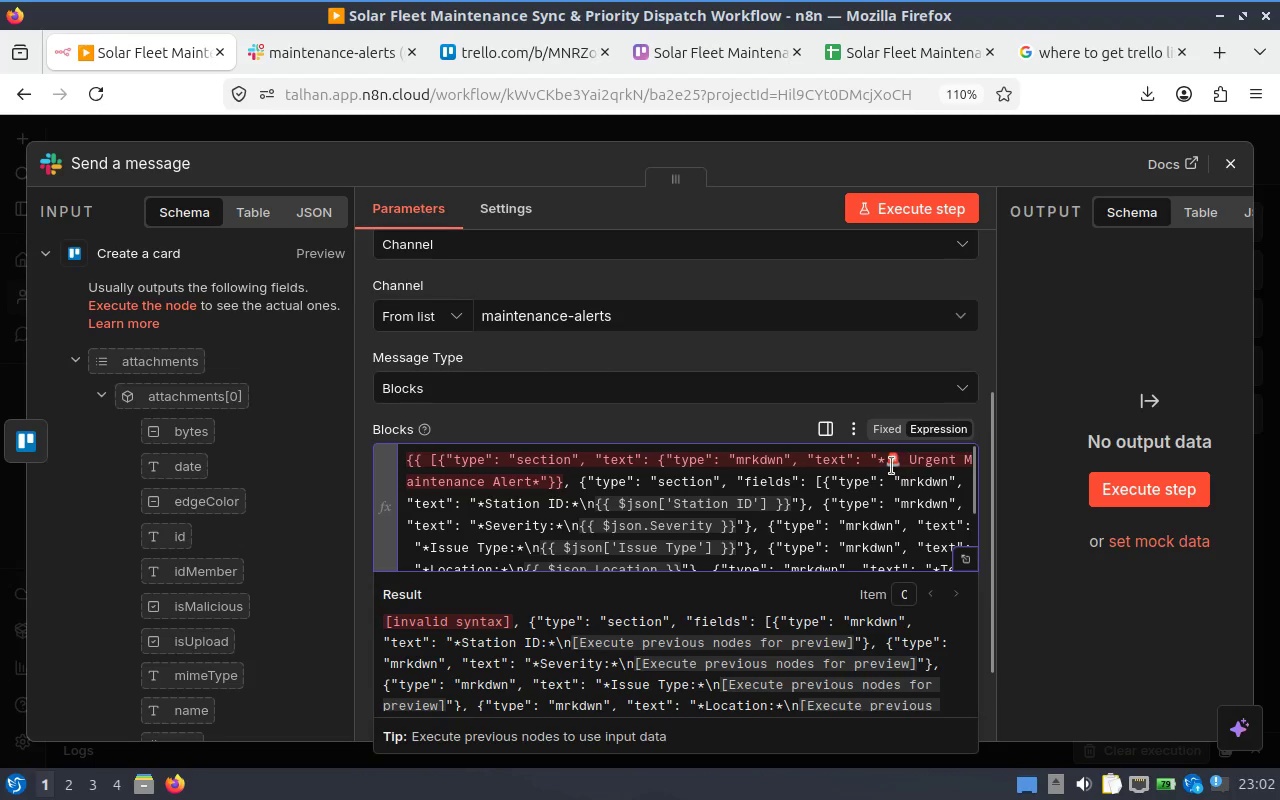 
wait(6.4)
 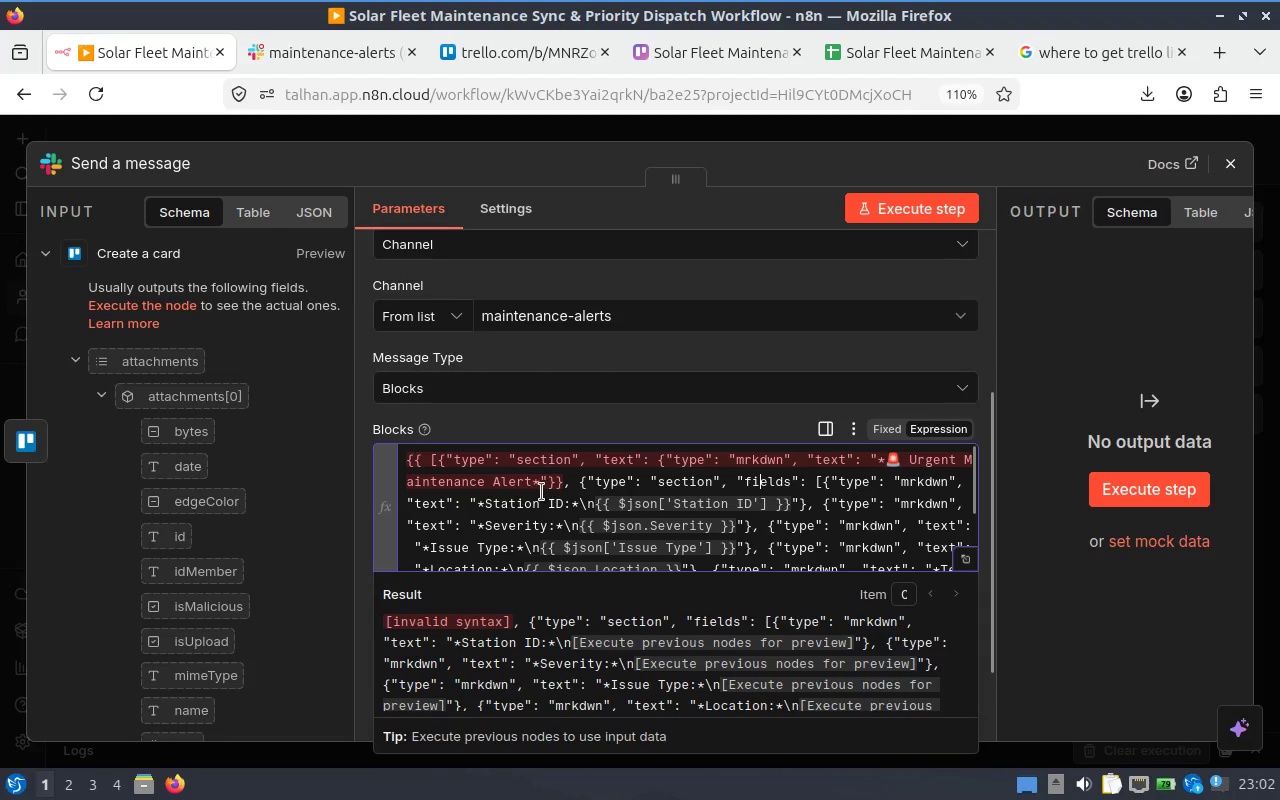 
scroll: coordinate [777, 507], scroll_direction: down, amount: 1.0
 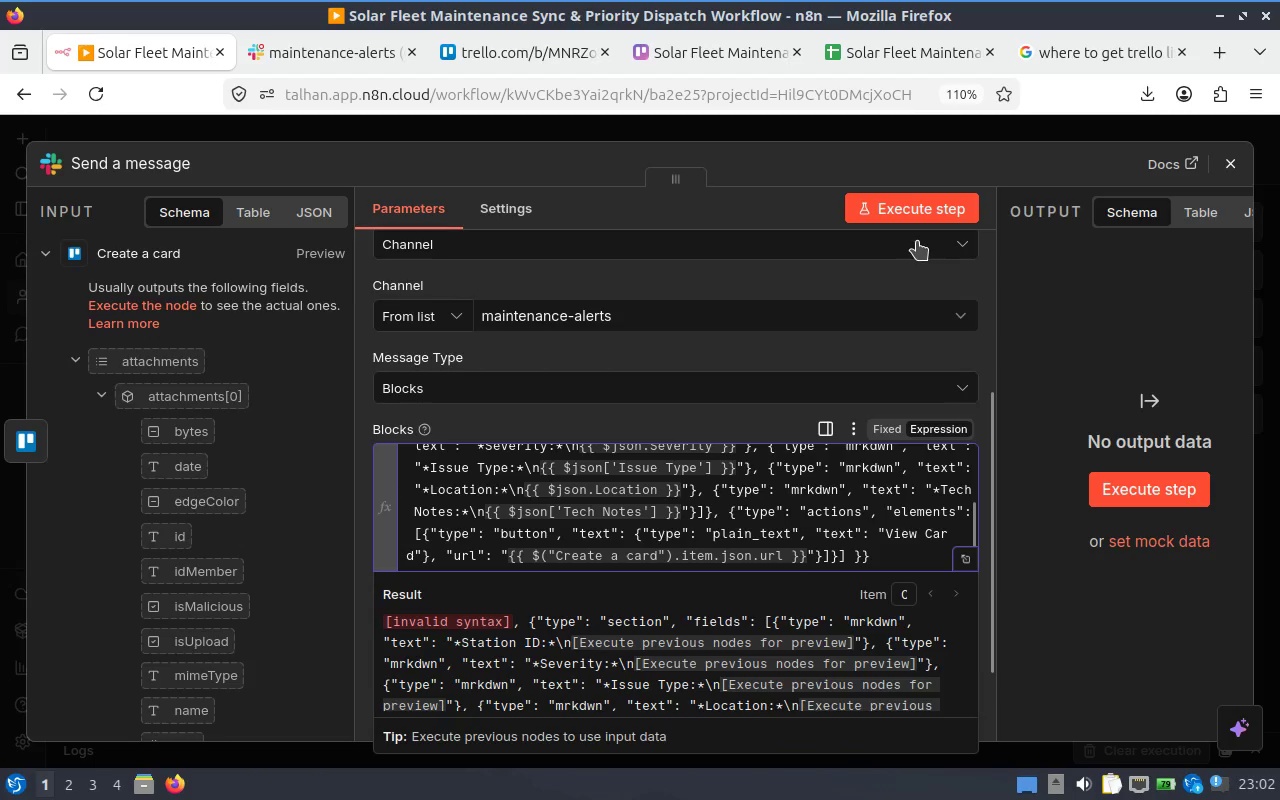 
left_click([920, 221])
 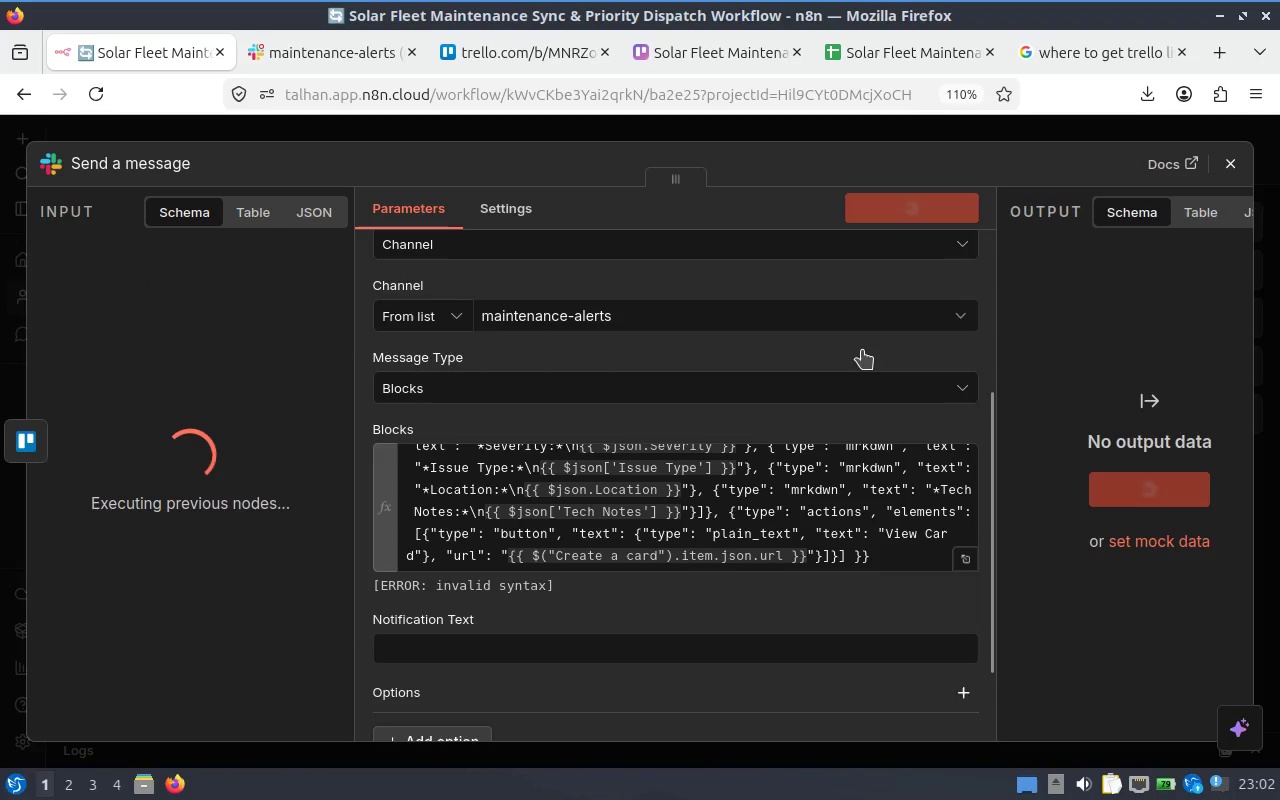 
mouse_move([791, 531])
 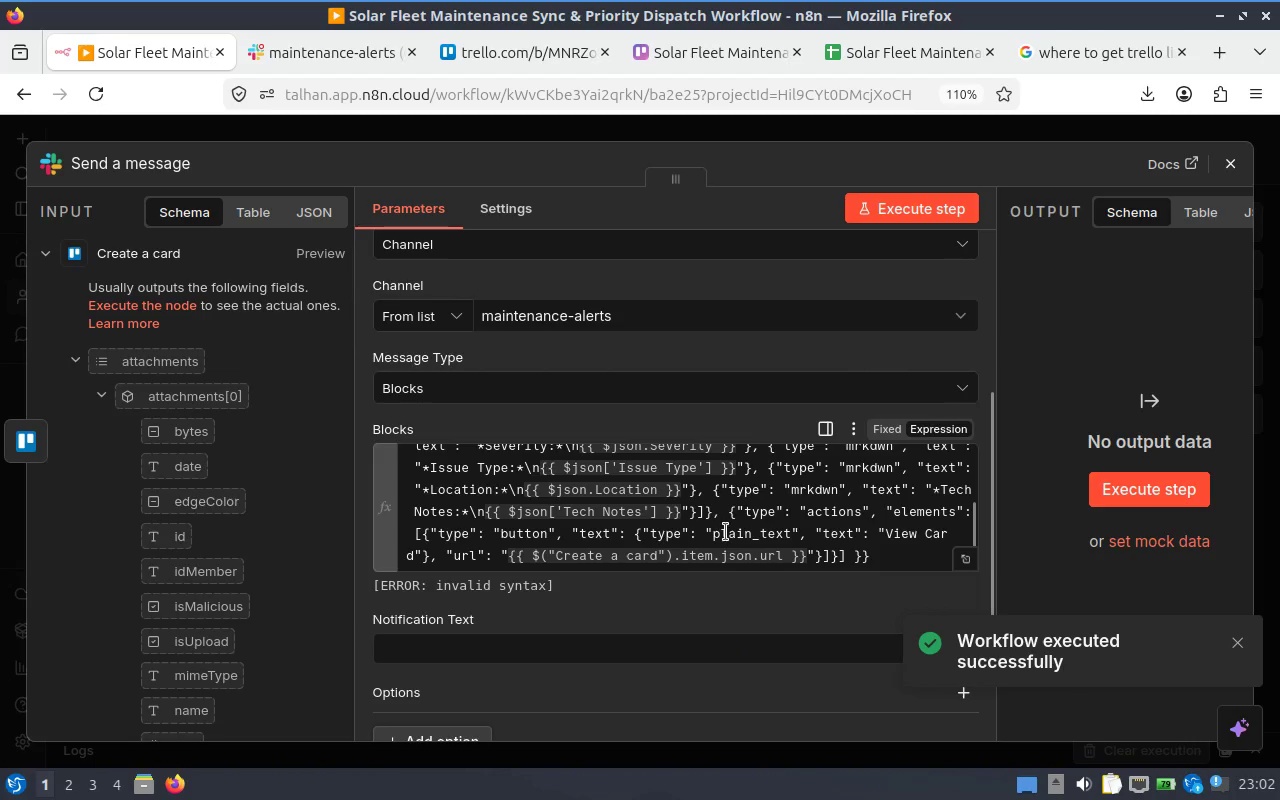 
scroll: coordinate [721, 522], scroll_direction: up, amount: 3.0
 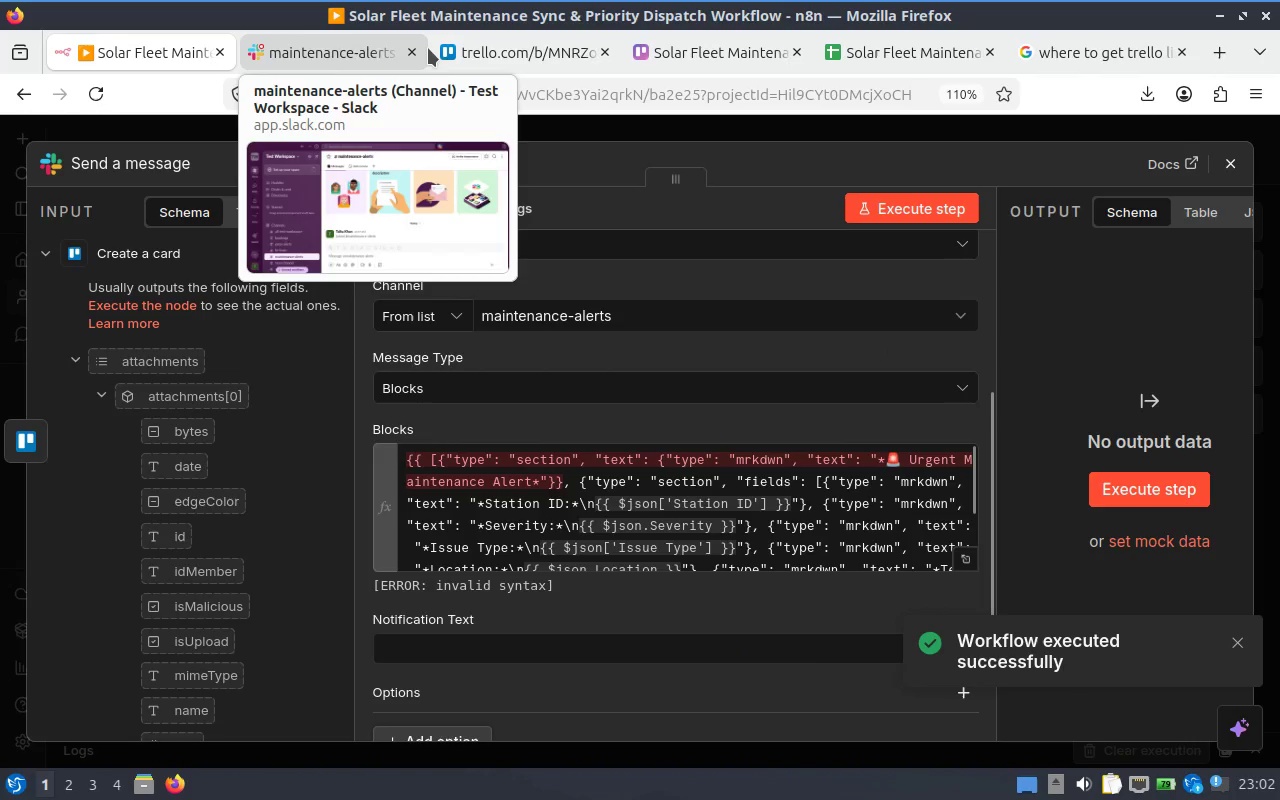 
left_click([323, 53])
 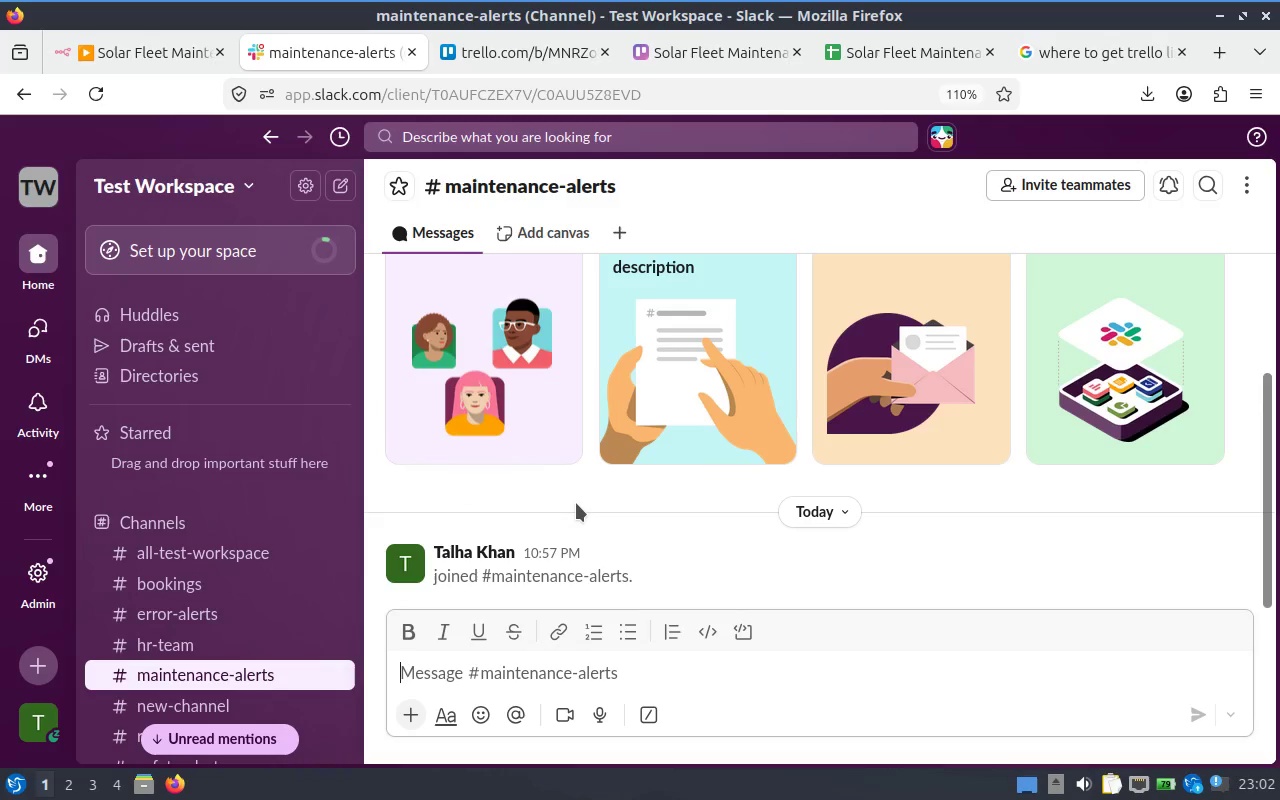 
scroll: coordinate [576, 506], scroll_direction: down, amount: 2.0
 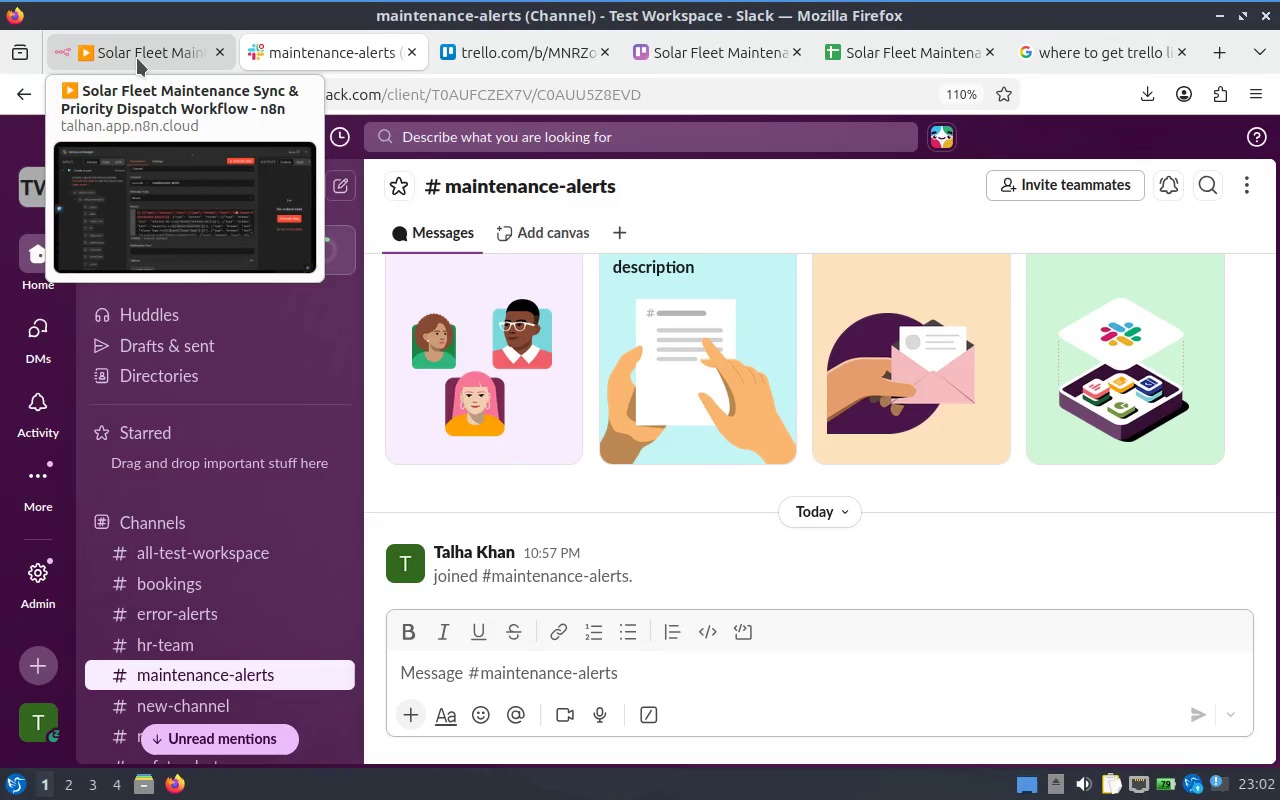 
left_click([137, 58])
 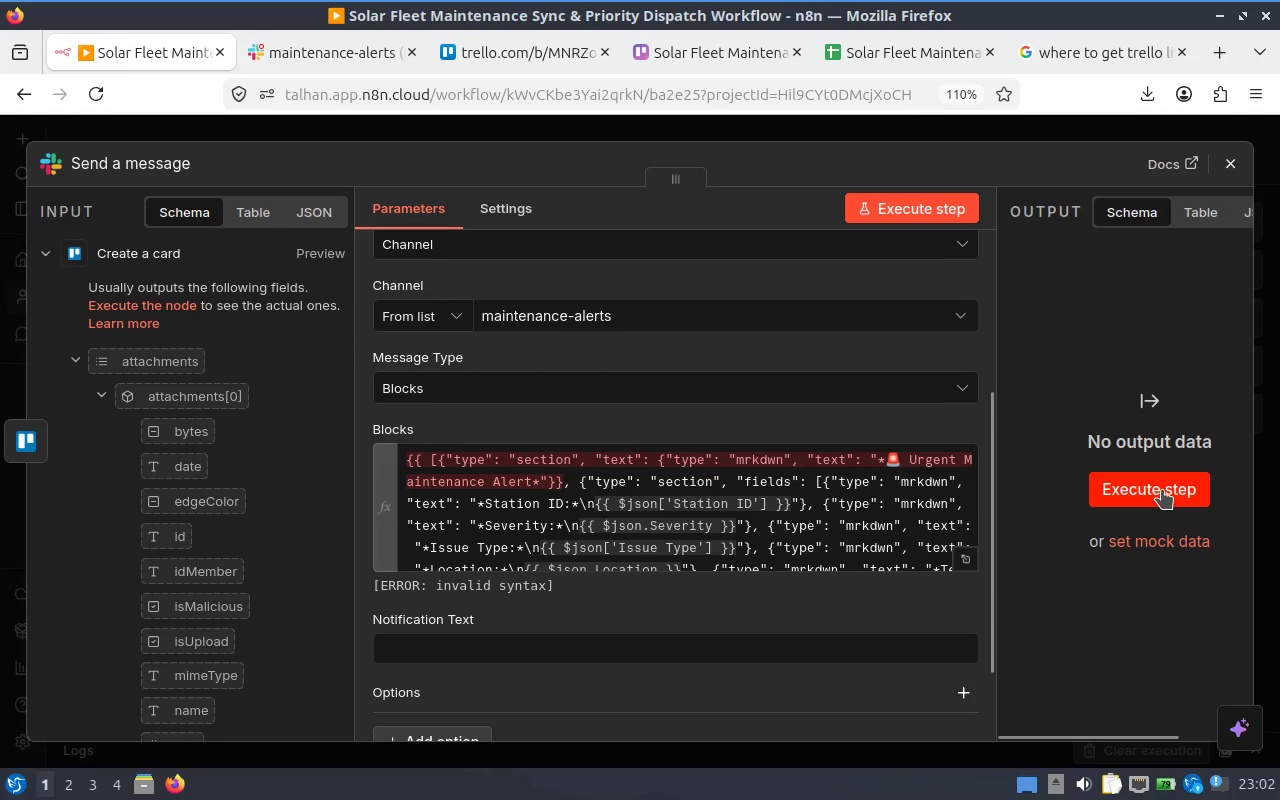 
mouse_move([993, 216])
 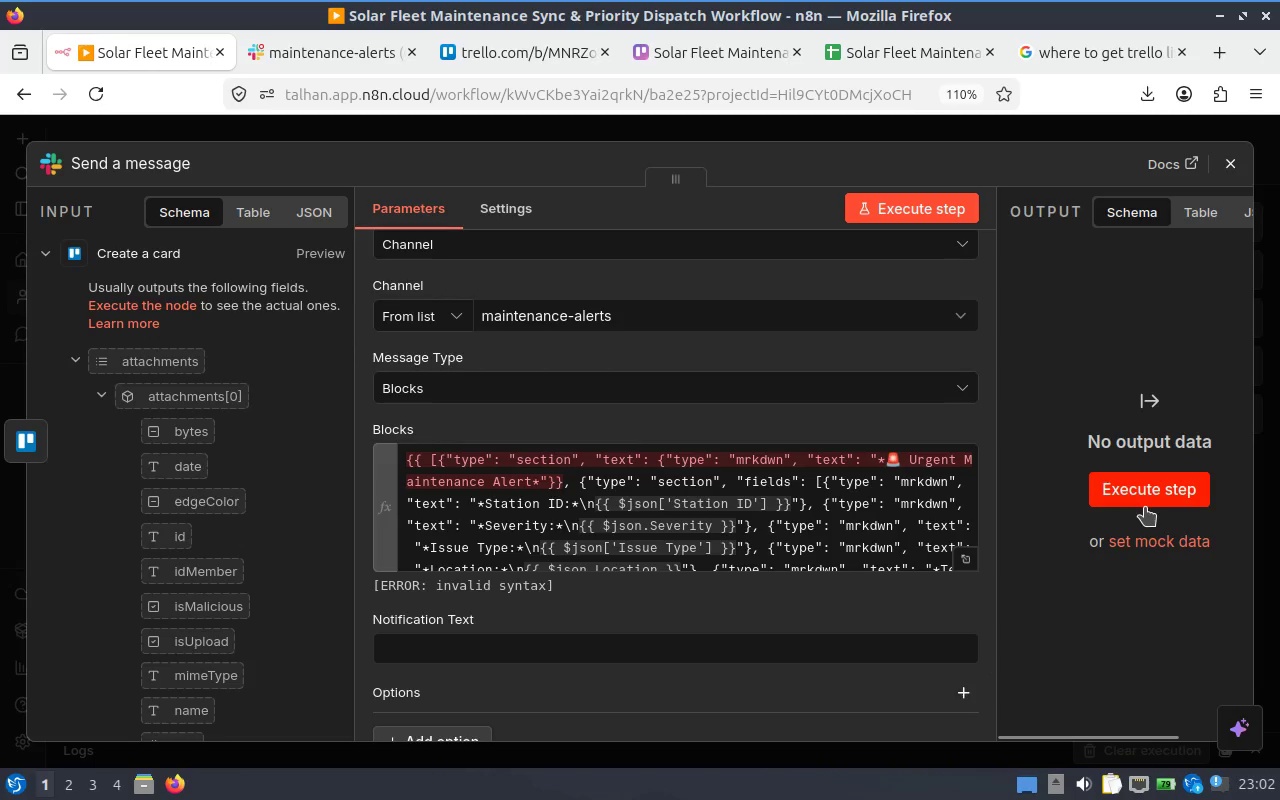 
left_click([1145, 506])
 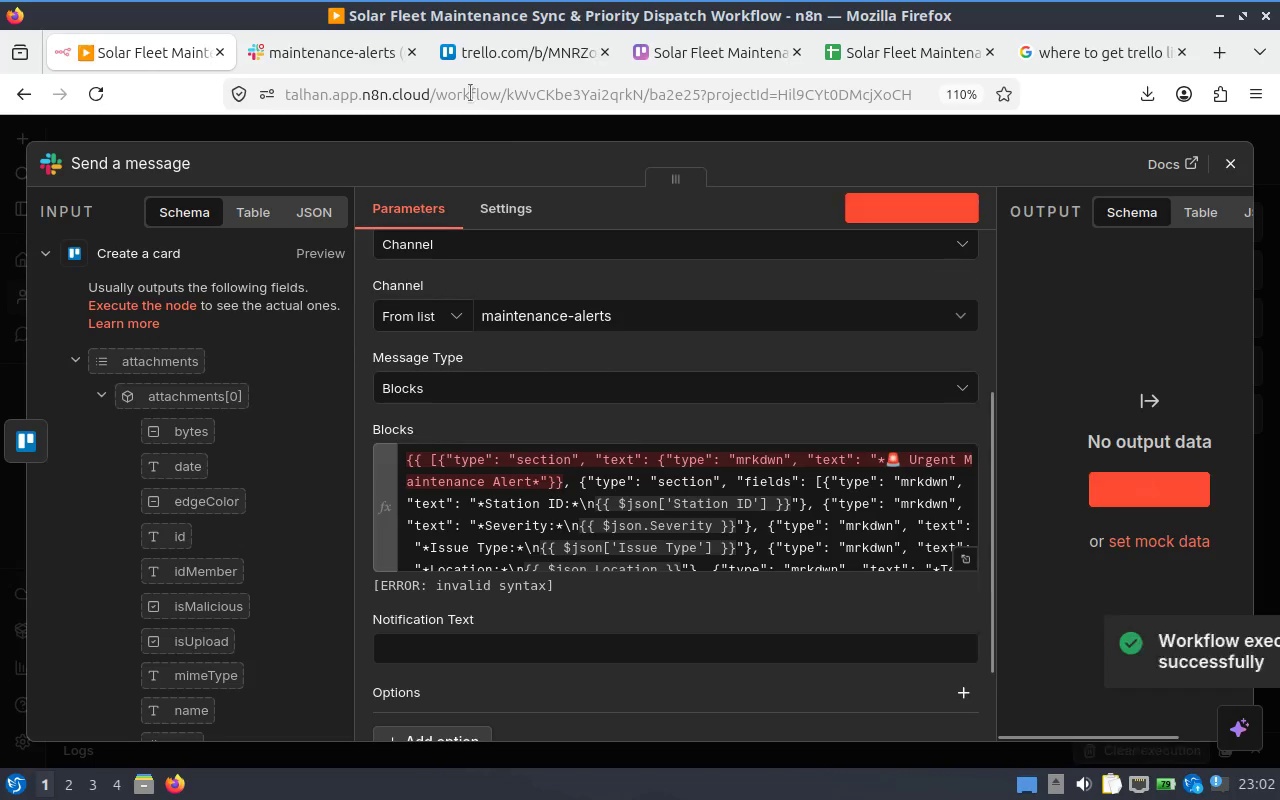 
mouse_move([357, 60])
 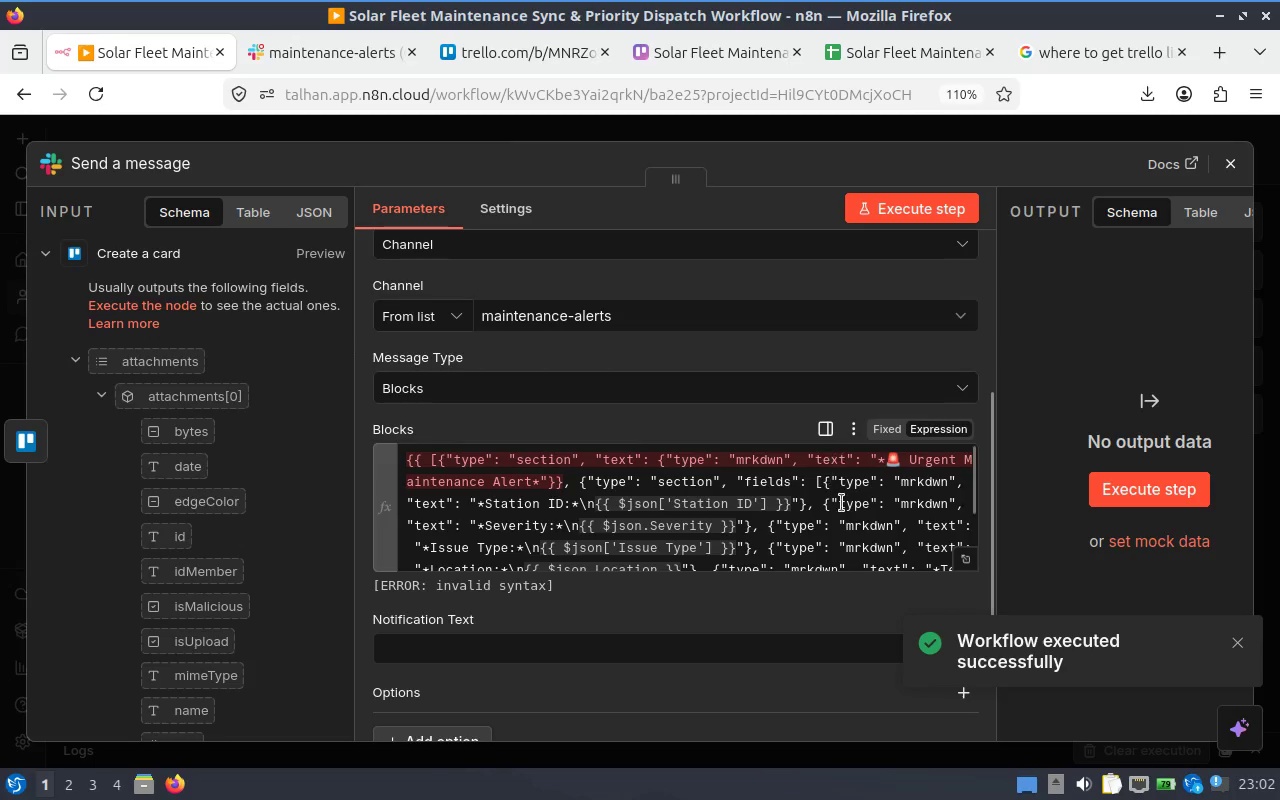 
scroll: coordinate [822, 500], scroll_direction: down, amount: 6.0
 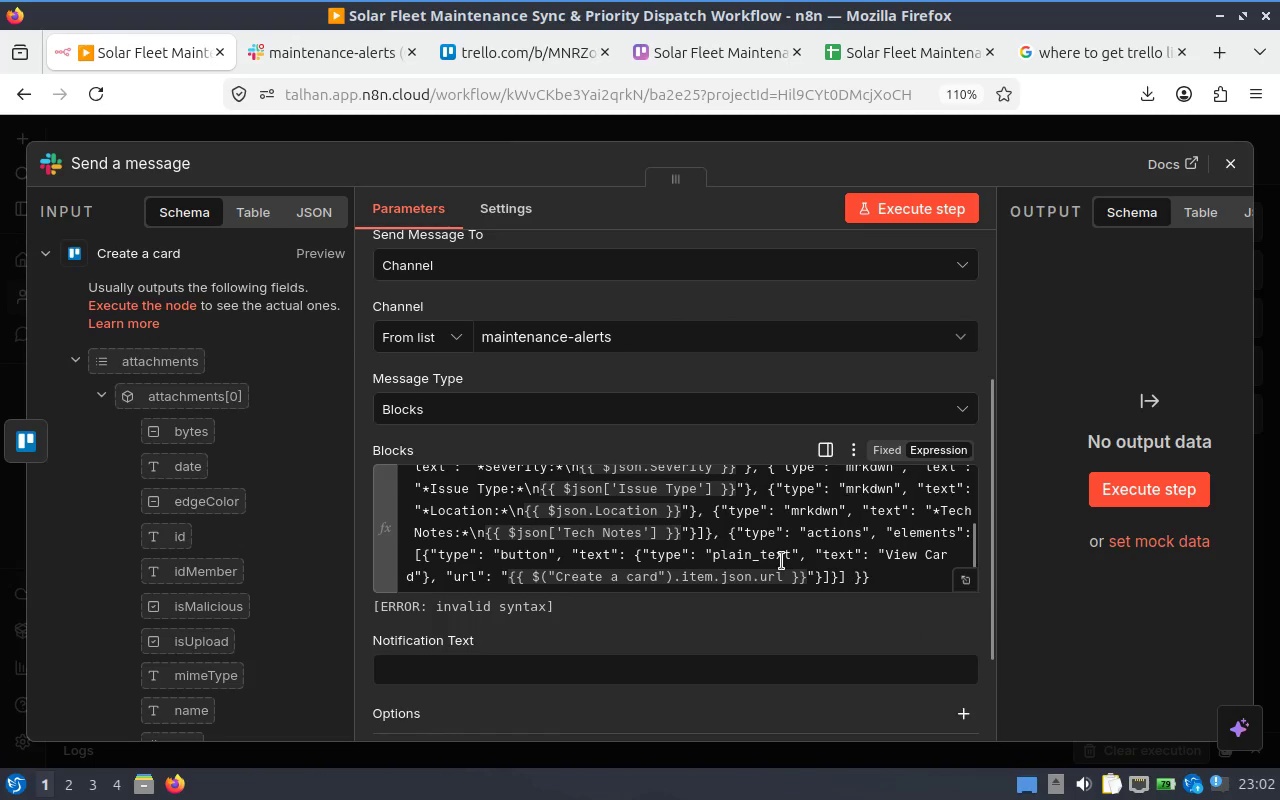 
scroll: coordinate [781, 561], scroll_direction: up, amount: 2.0
 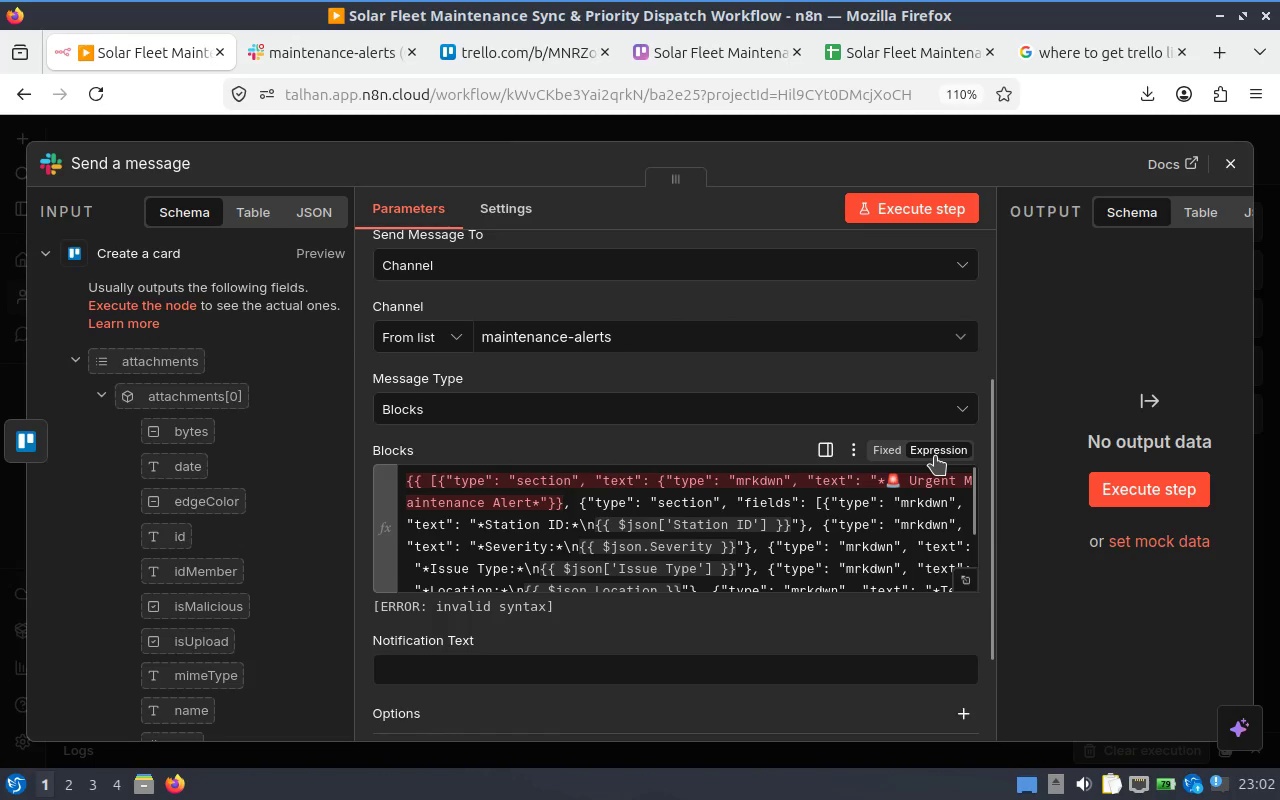 
left_click([937, 452])
 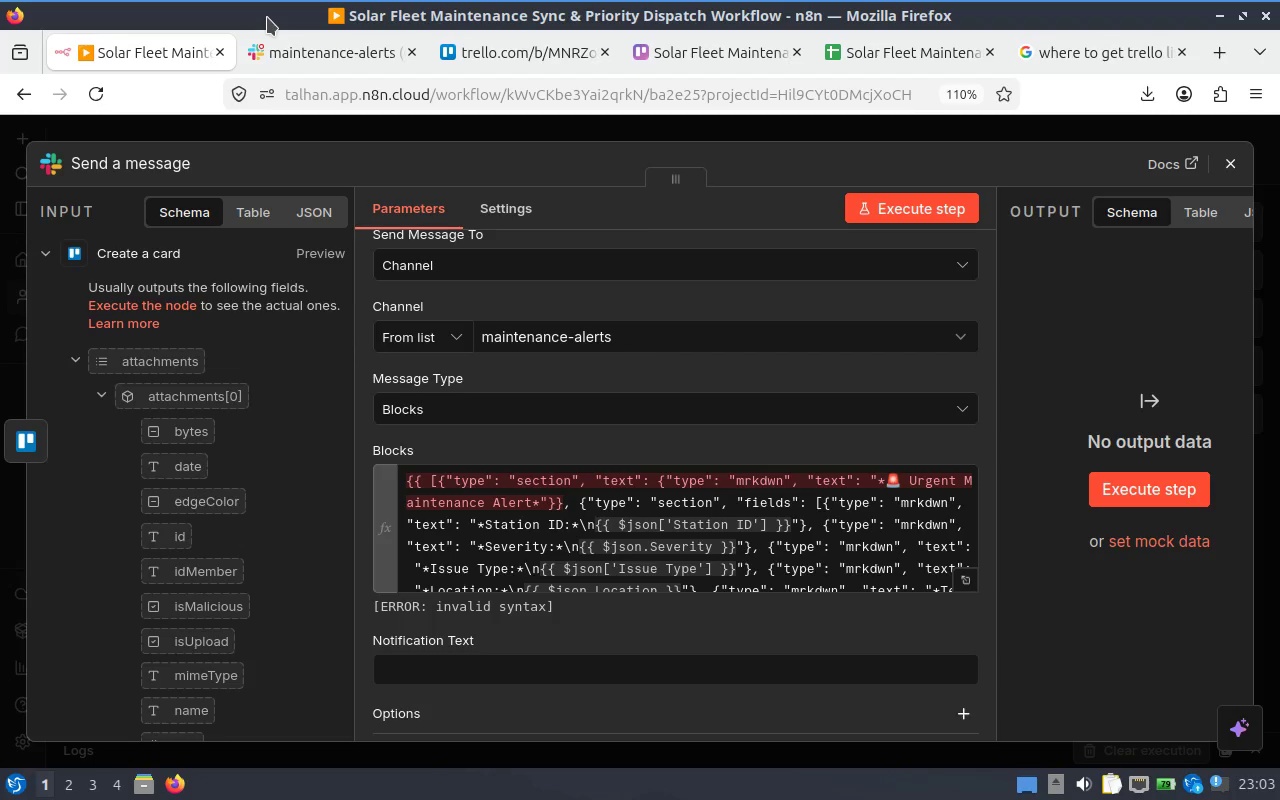 
wait(13.58)
 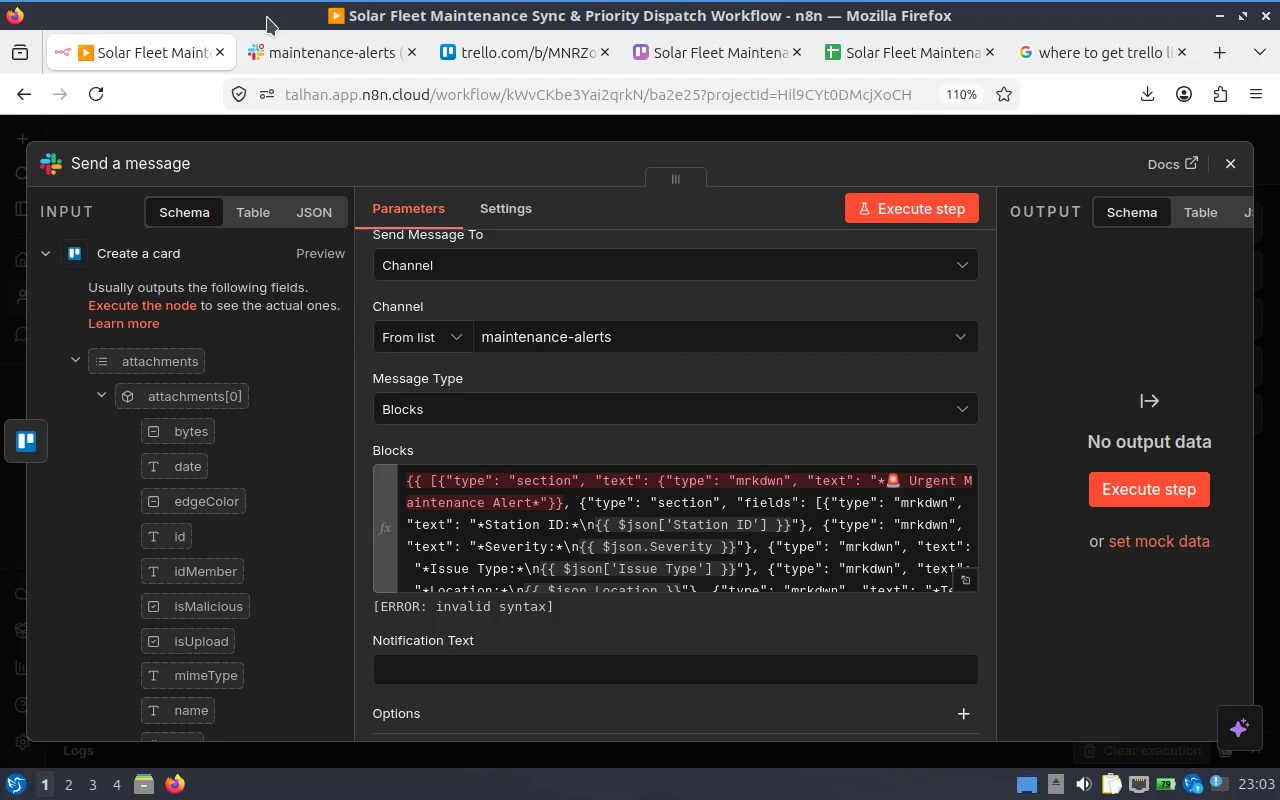 
scroll: coordinate [707, 522], scroll_direction: down, amount: 2.0
 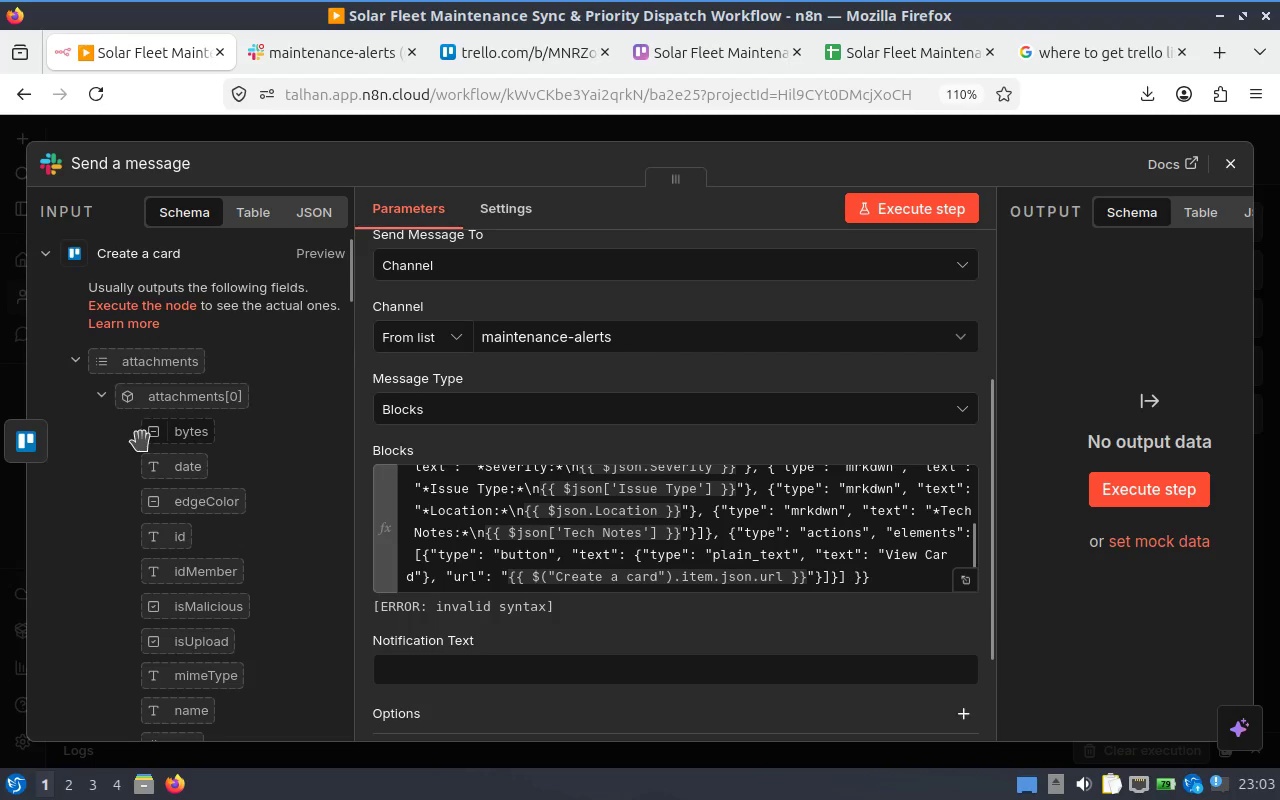 
scroll: coordinate [145, 440], scroll_direction: up, amount: 2.0
 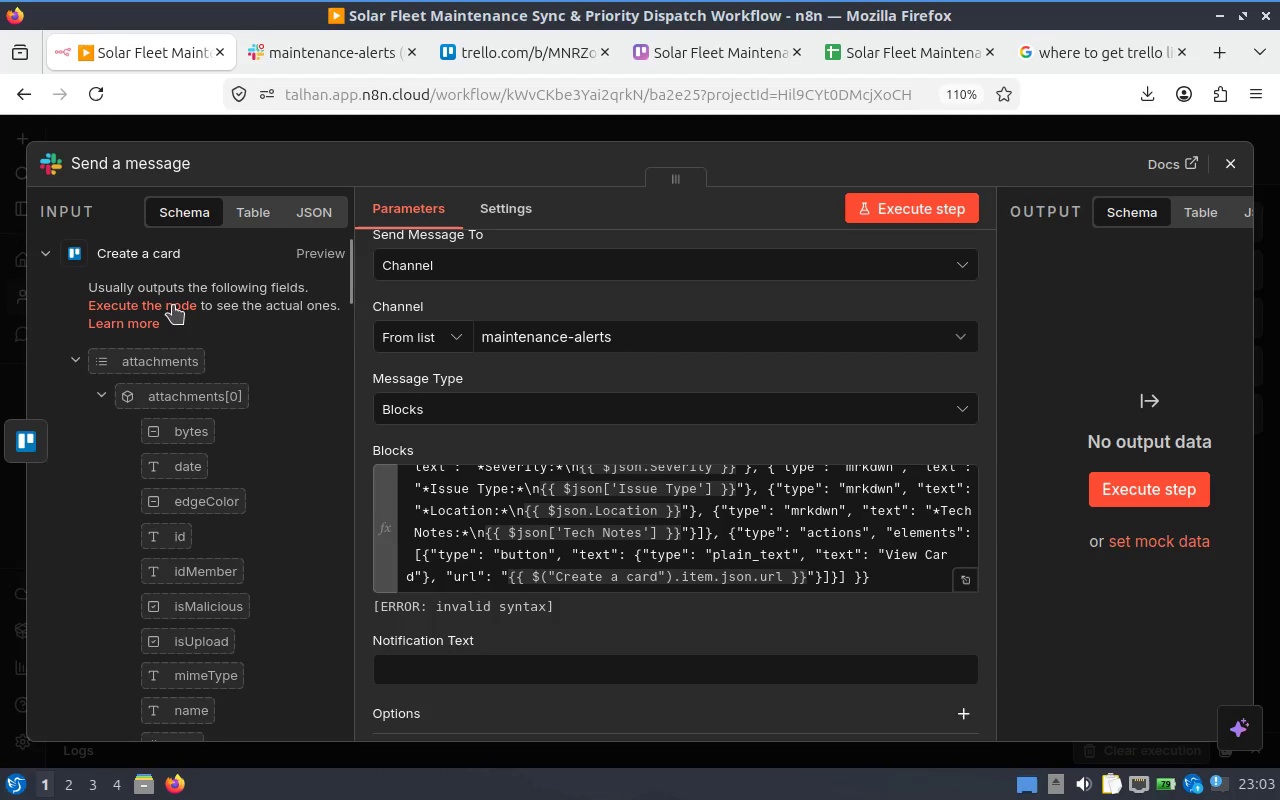 
left_click([173, 305])
 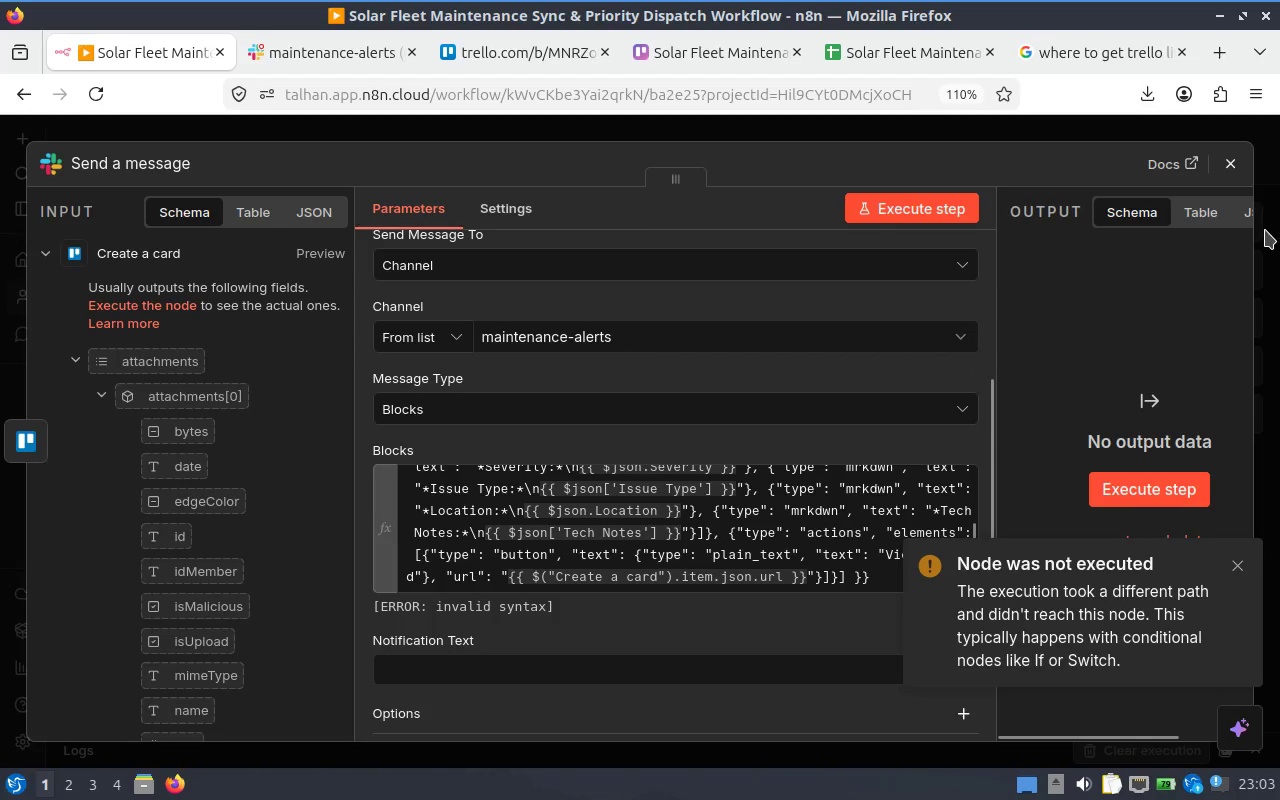 
wait(5.75)
 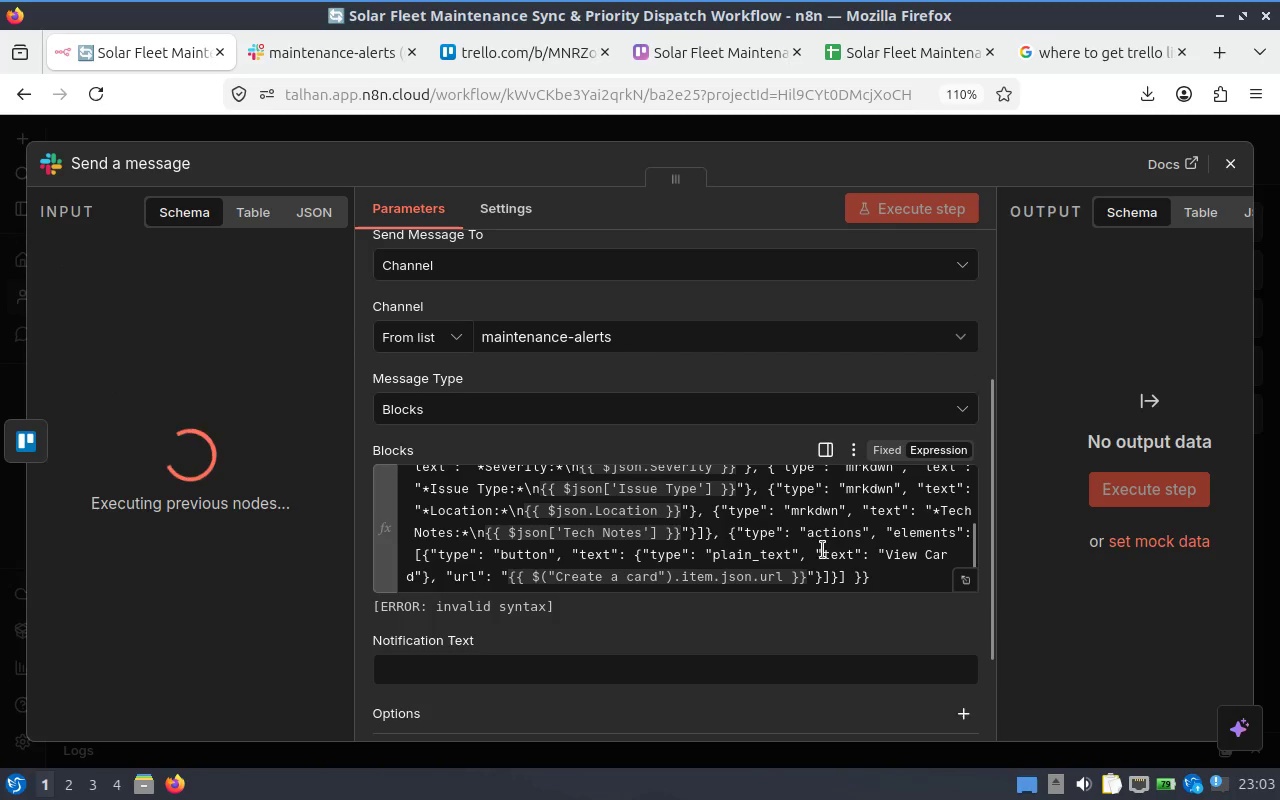 
left_click([1236, 158])
 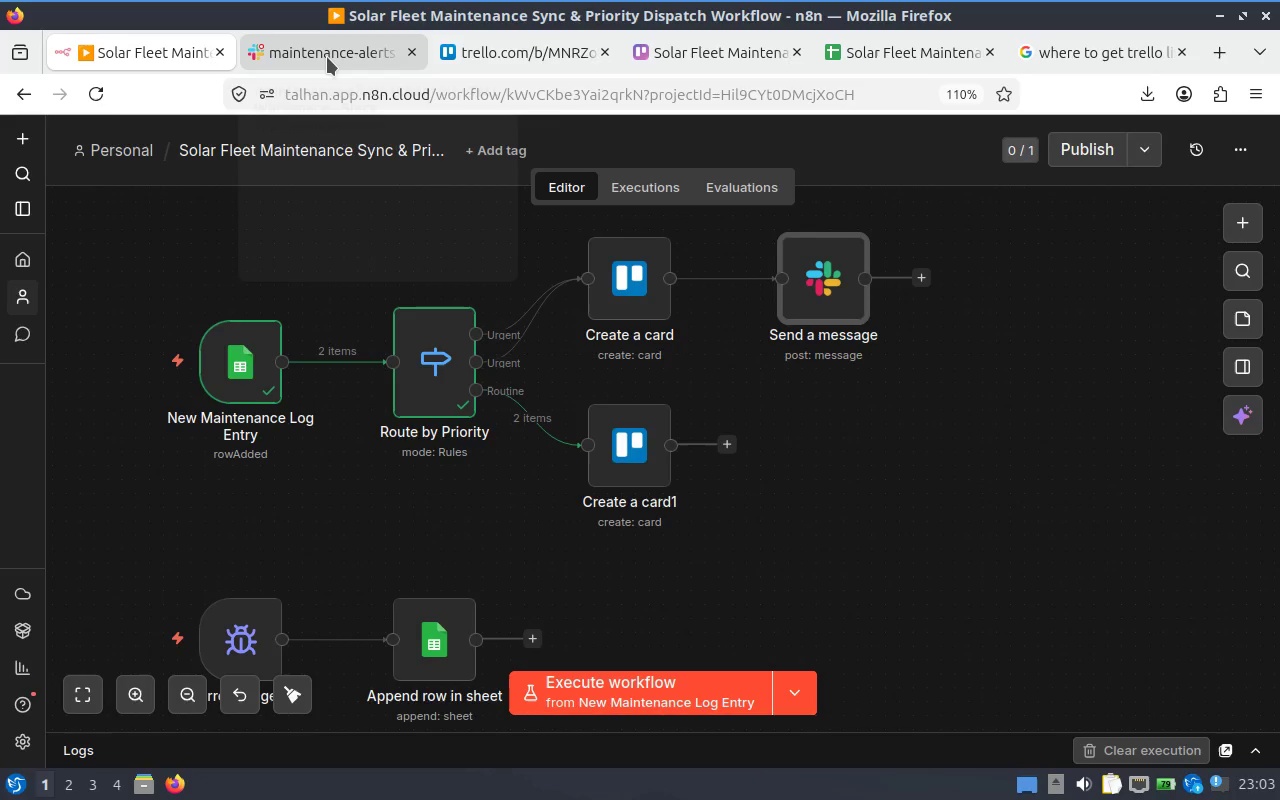 
left_click([327, 57])
 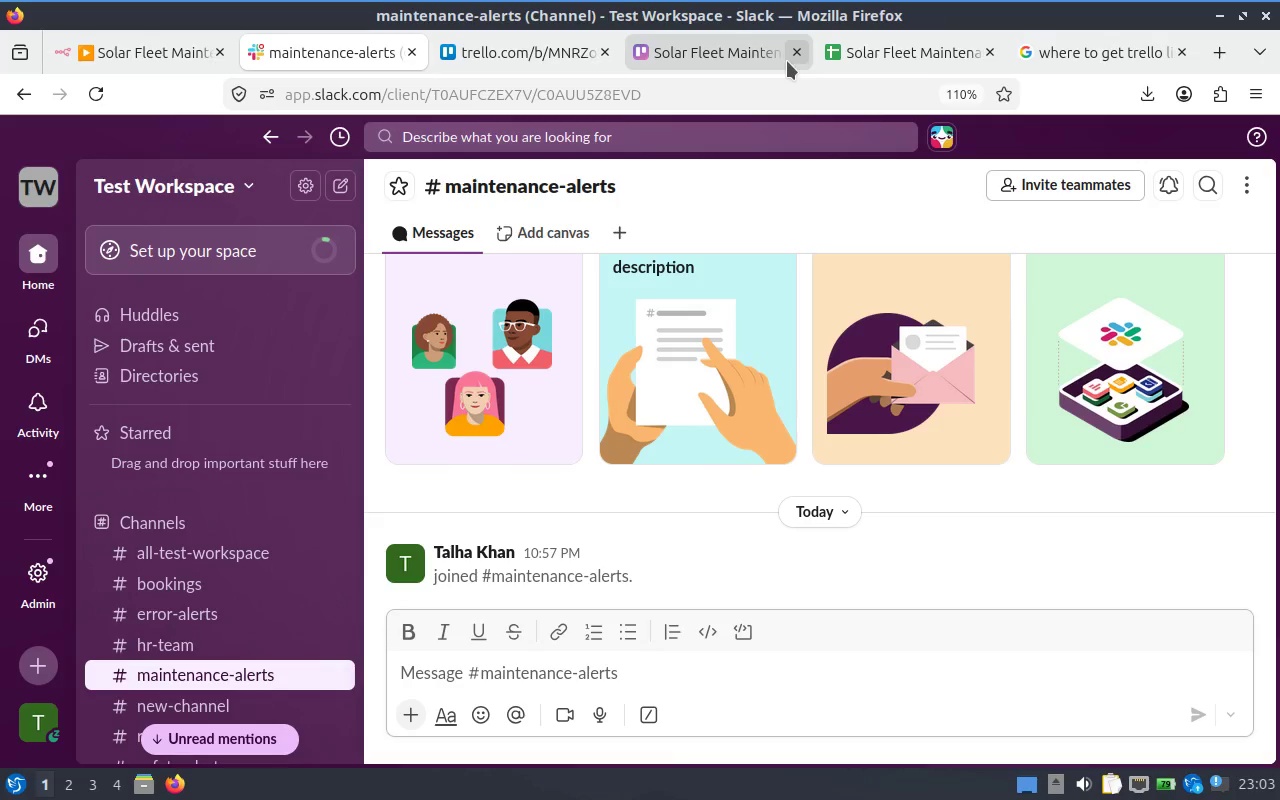 
left_click([855, 48])
 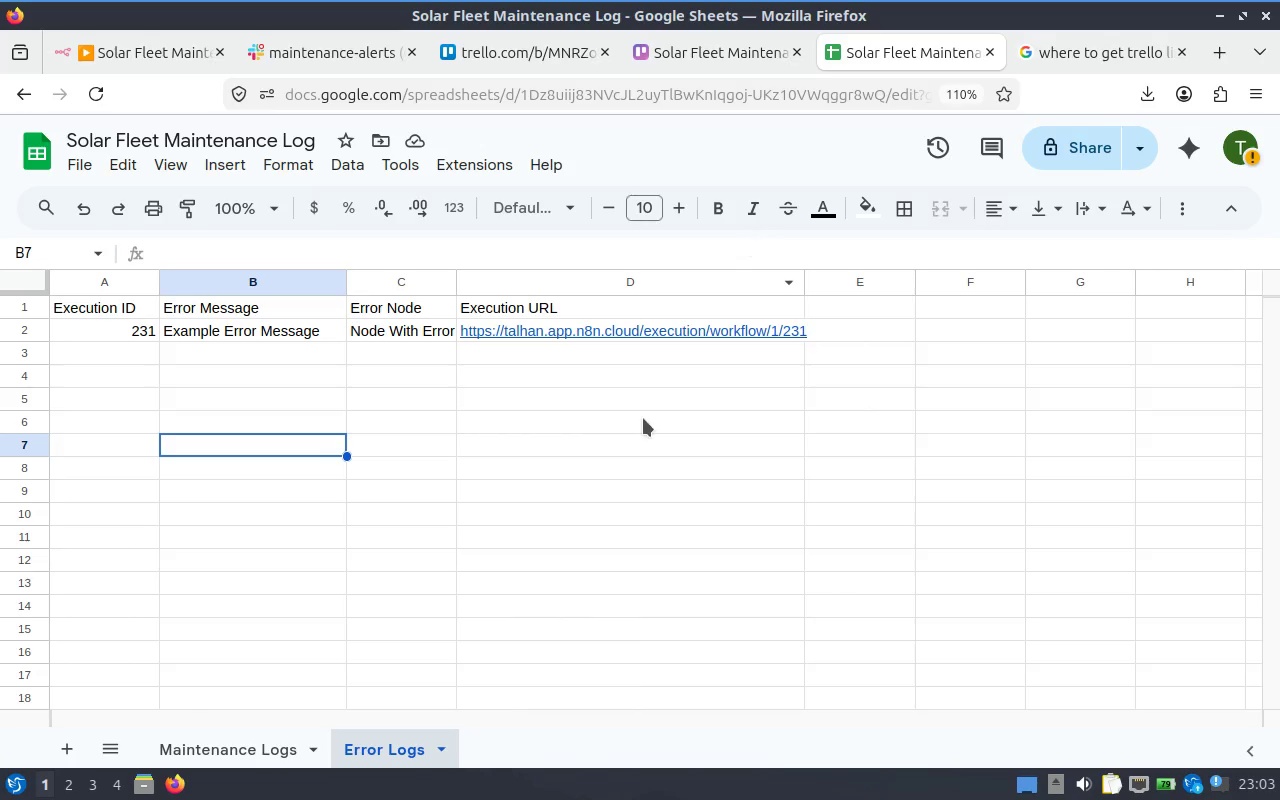 
key(Control+Z)
 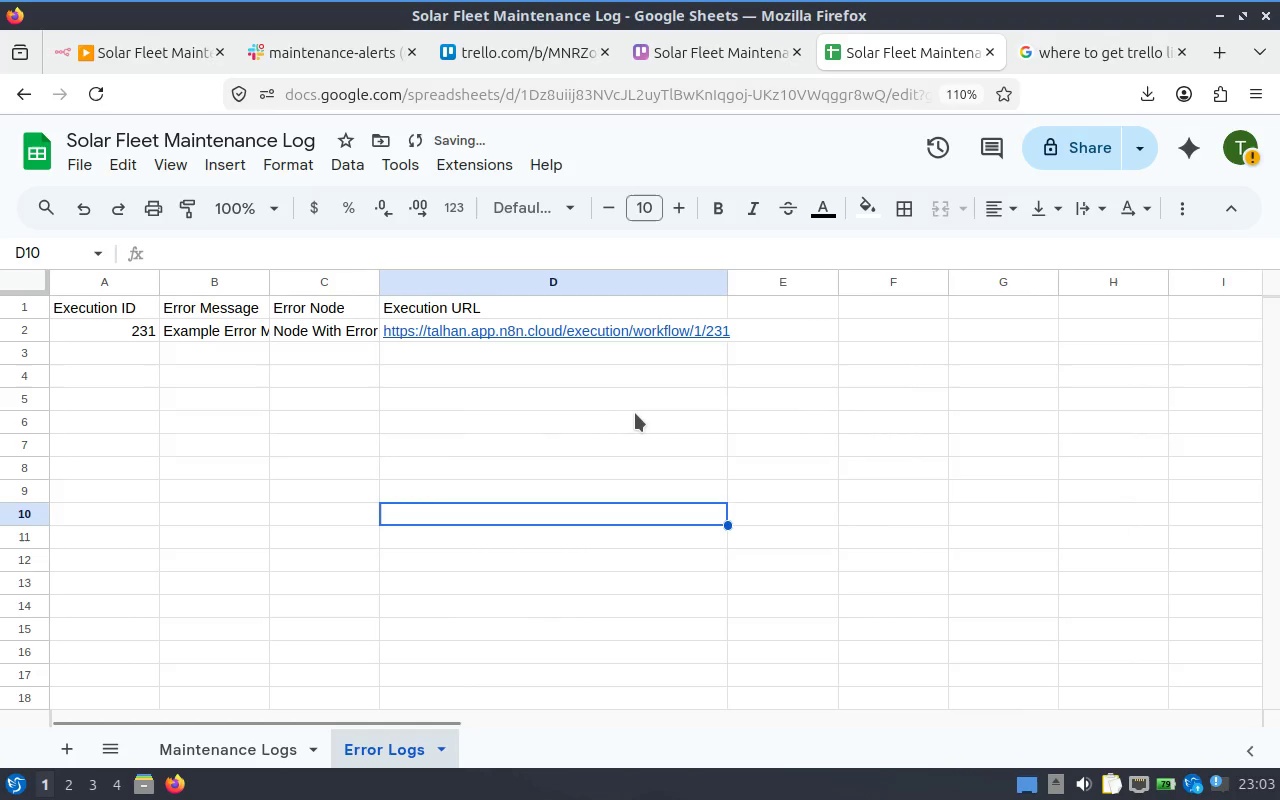 
key(Control+Z)
 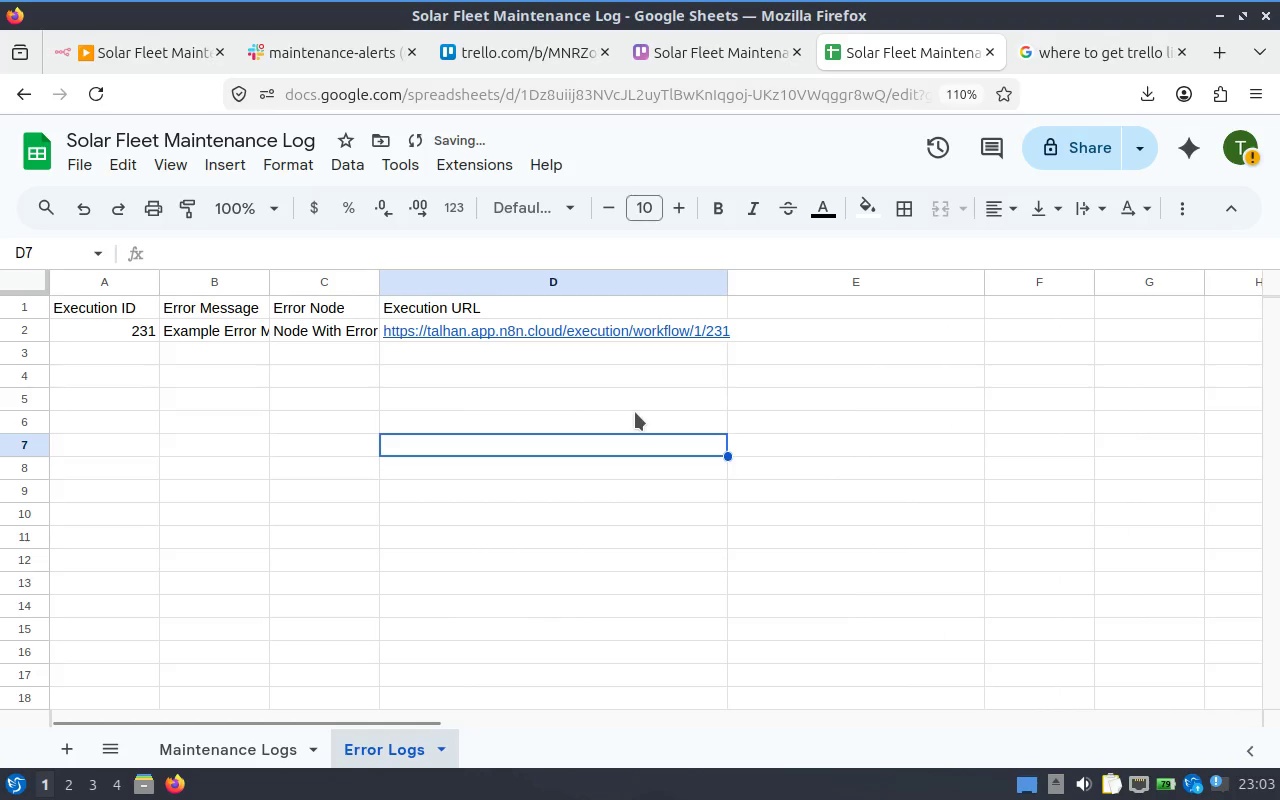 
key(Control+Z)
 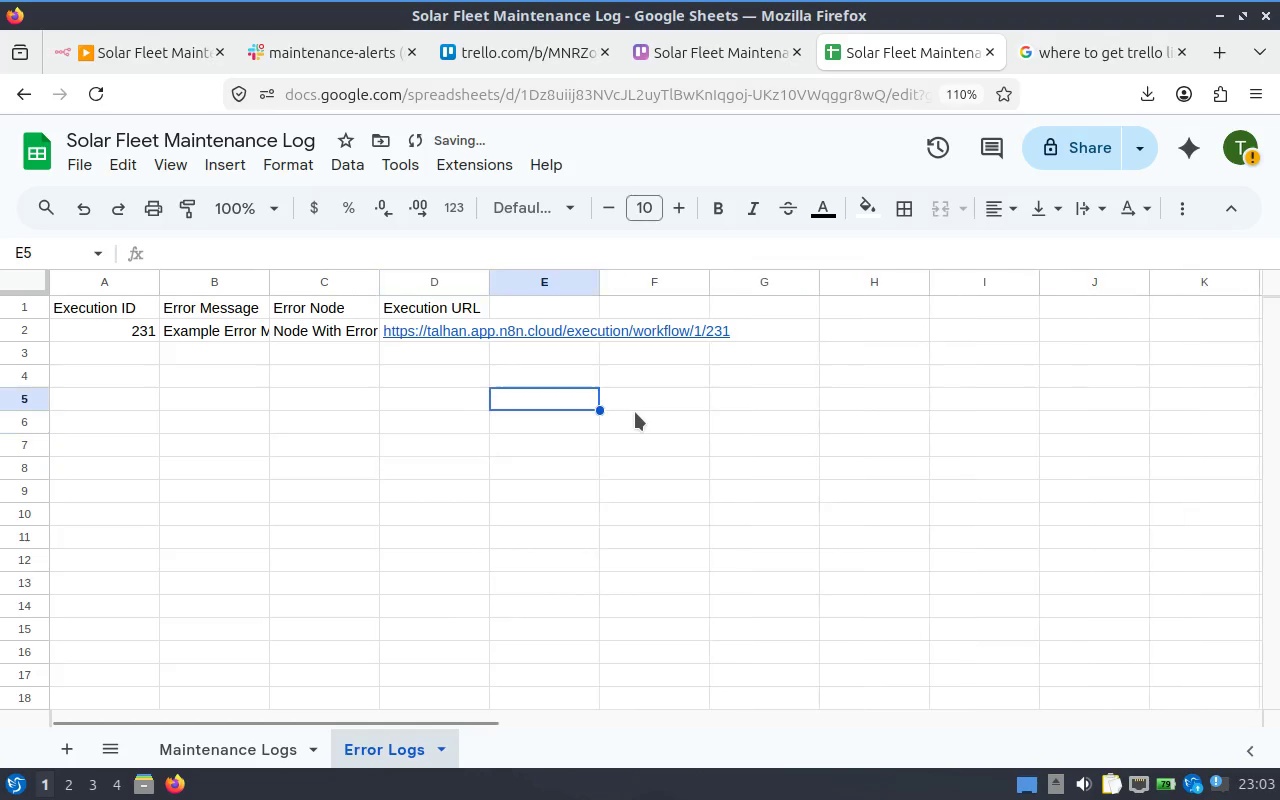 
key(Control+Z)
 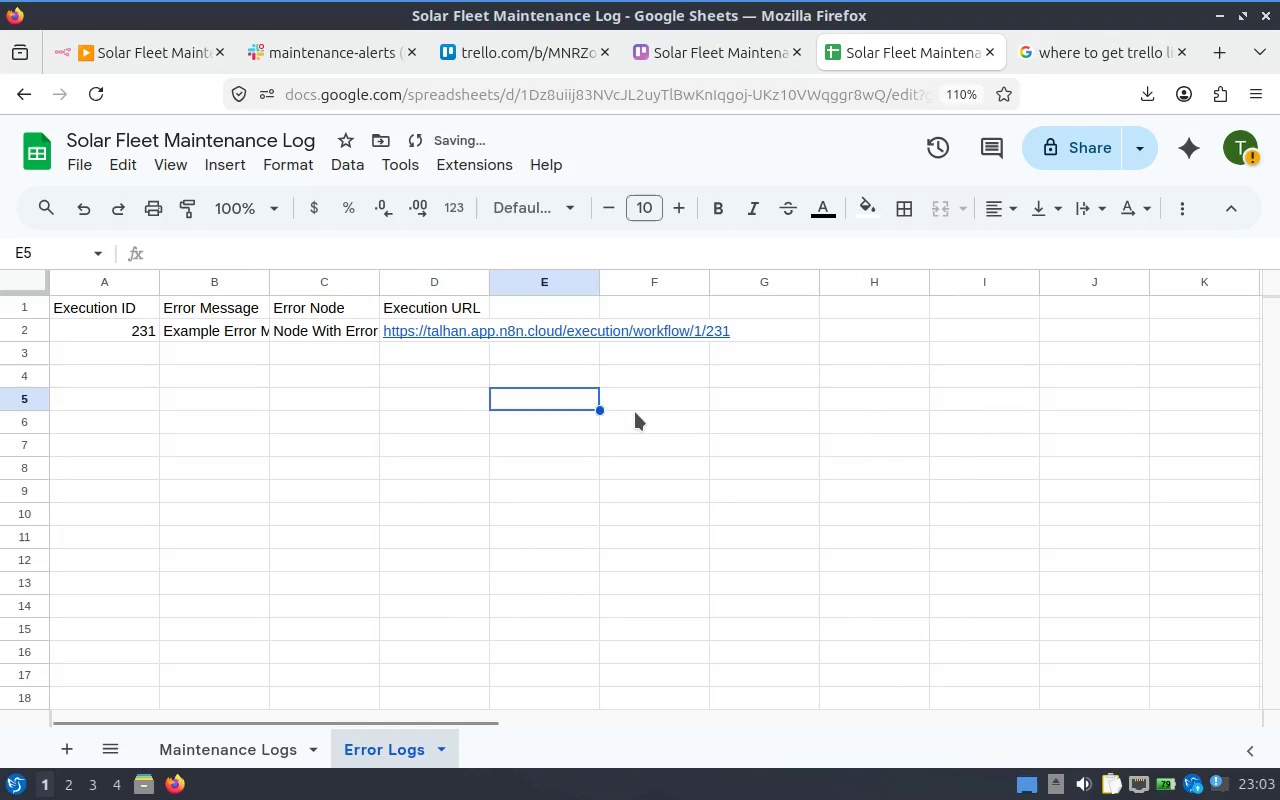 
key(Control+Z)
 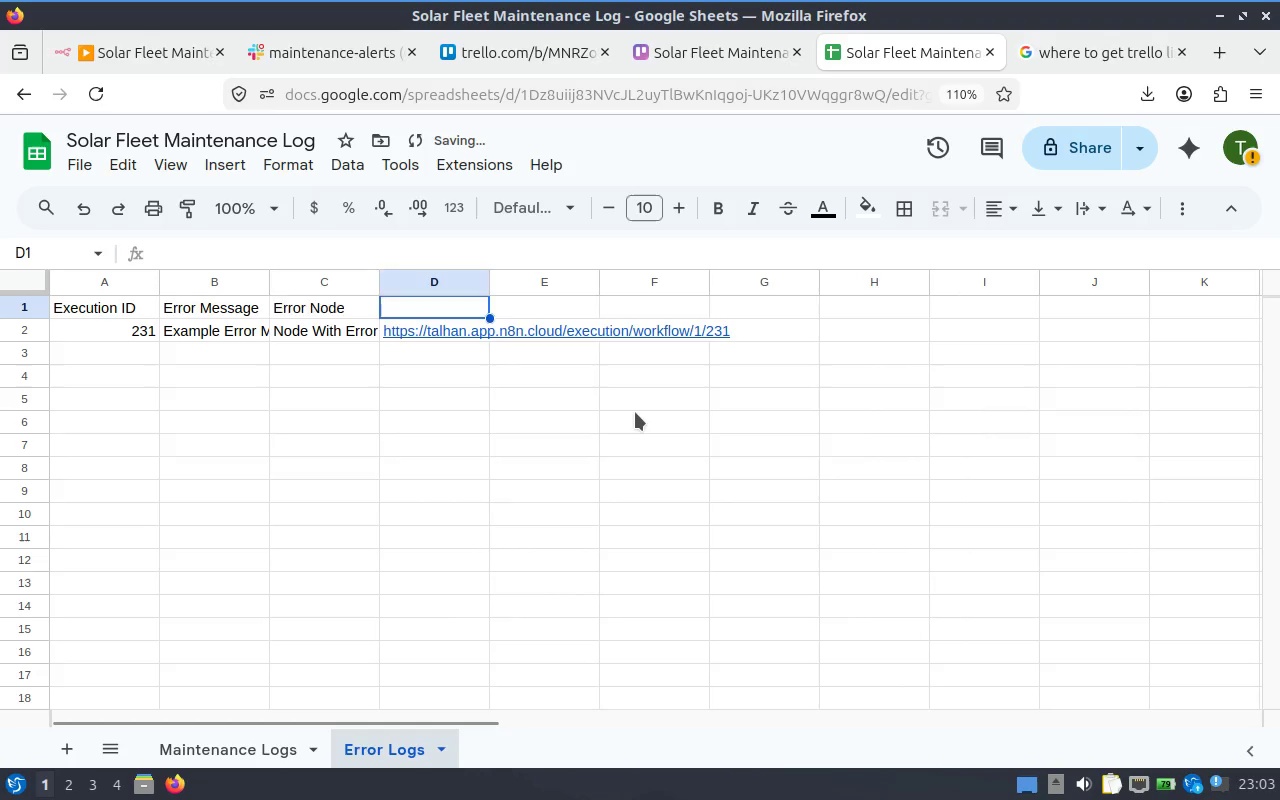 
key(Control+Z)
 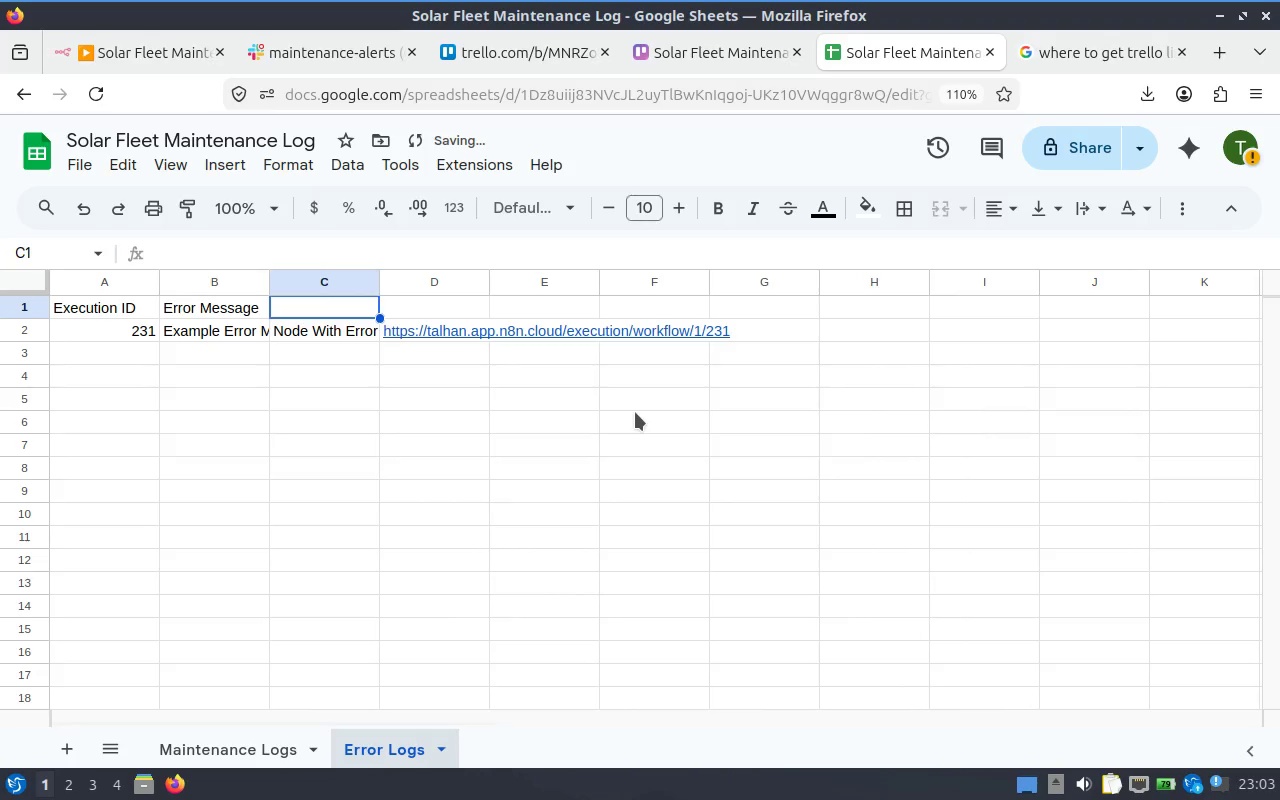 
key(Control+Z)
 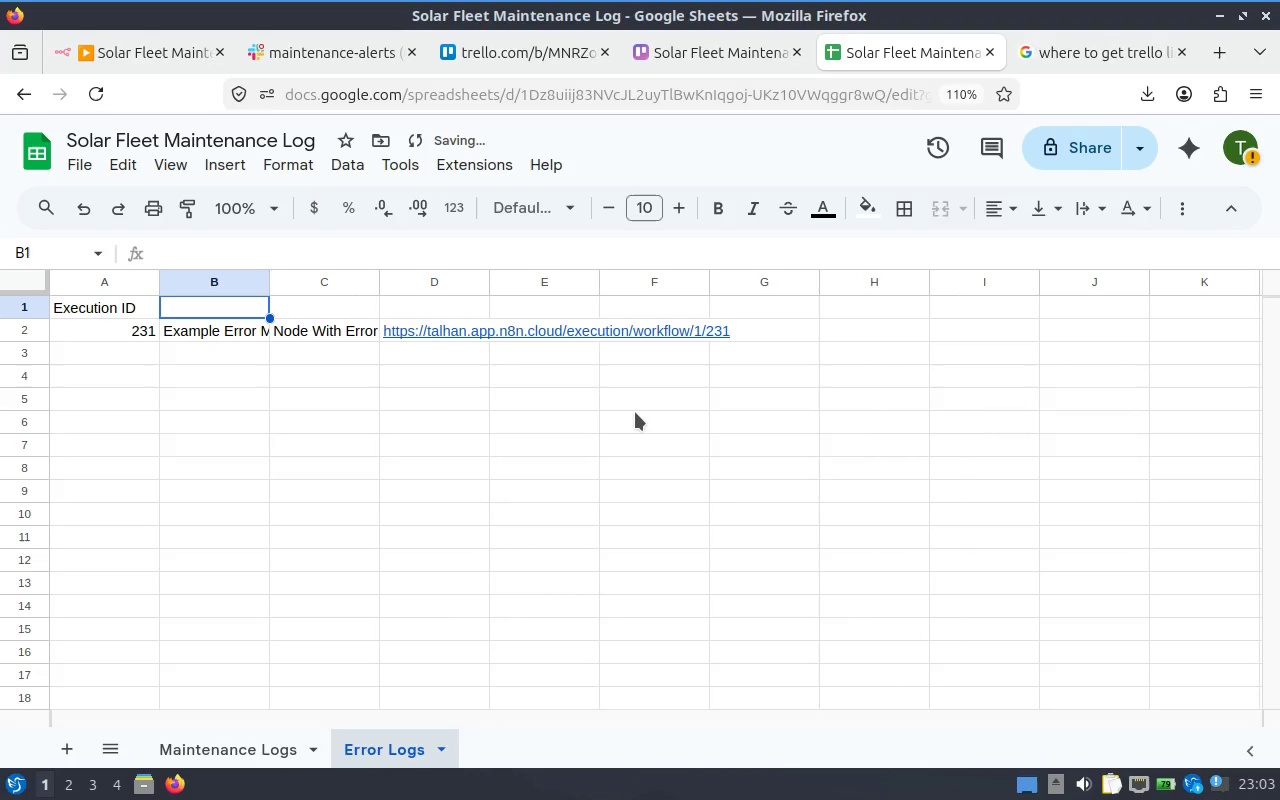 
hold_key(key=ShiftLeft, duration=1.58)
 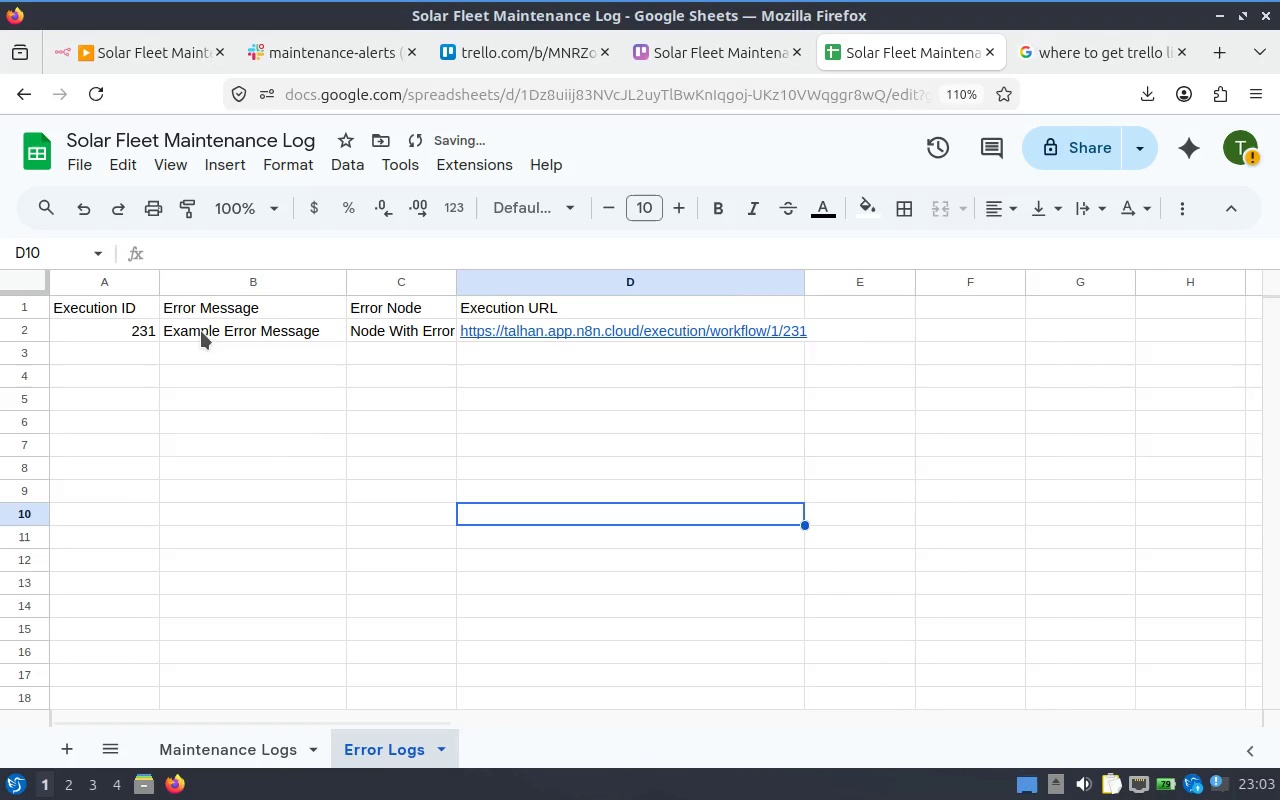 
hold_key(key=Z, duration=1.24)
 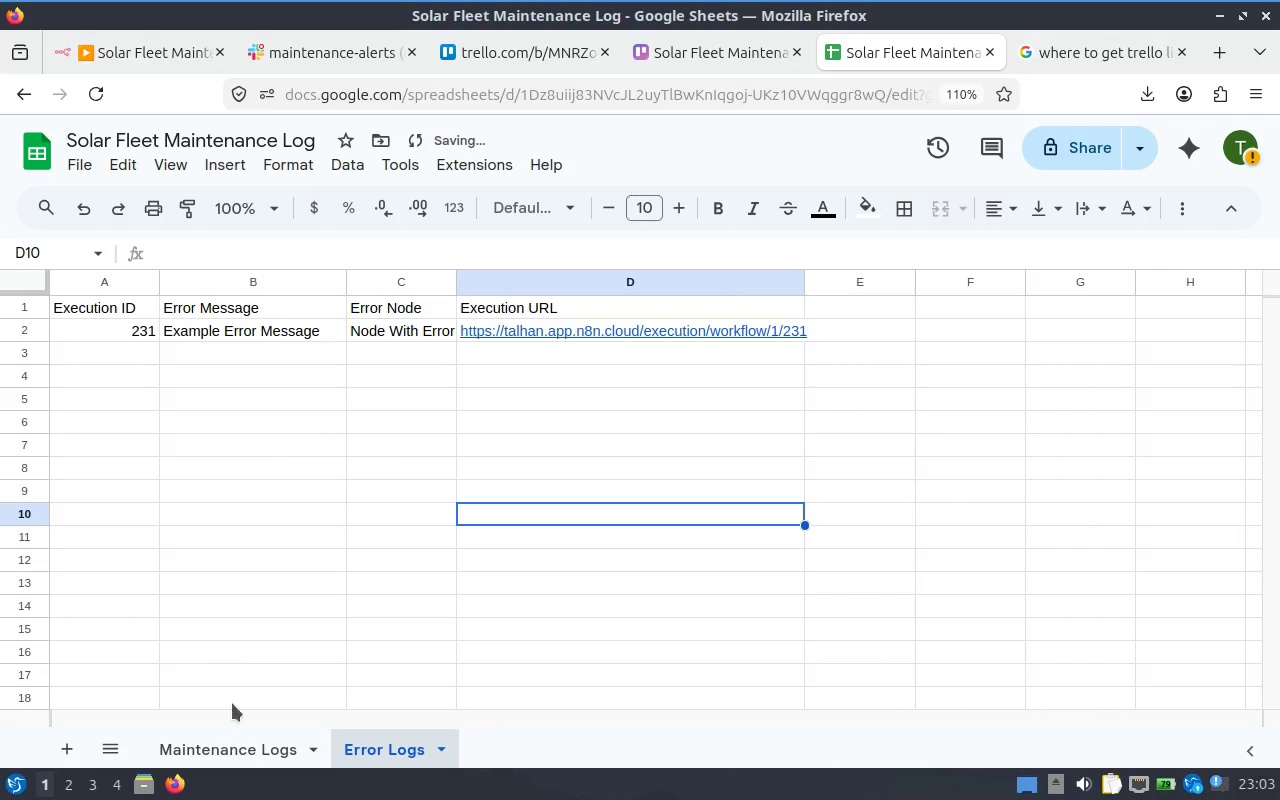 
left_click([227, 748])
 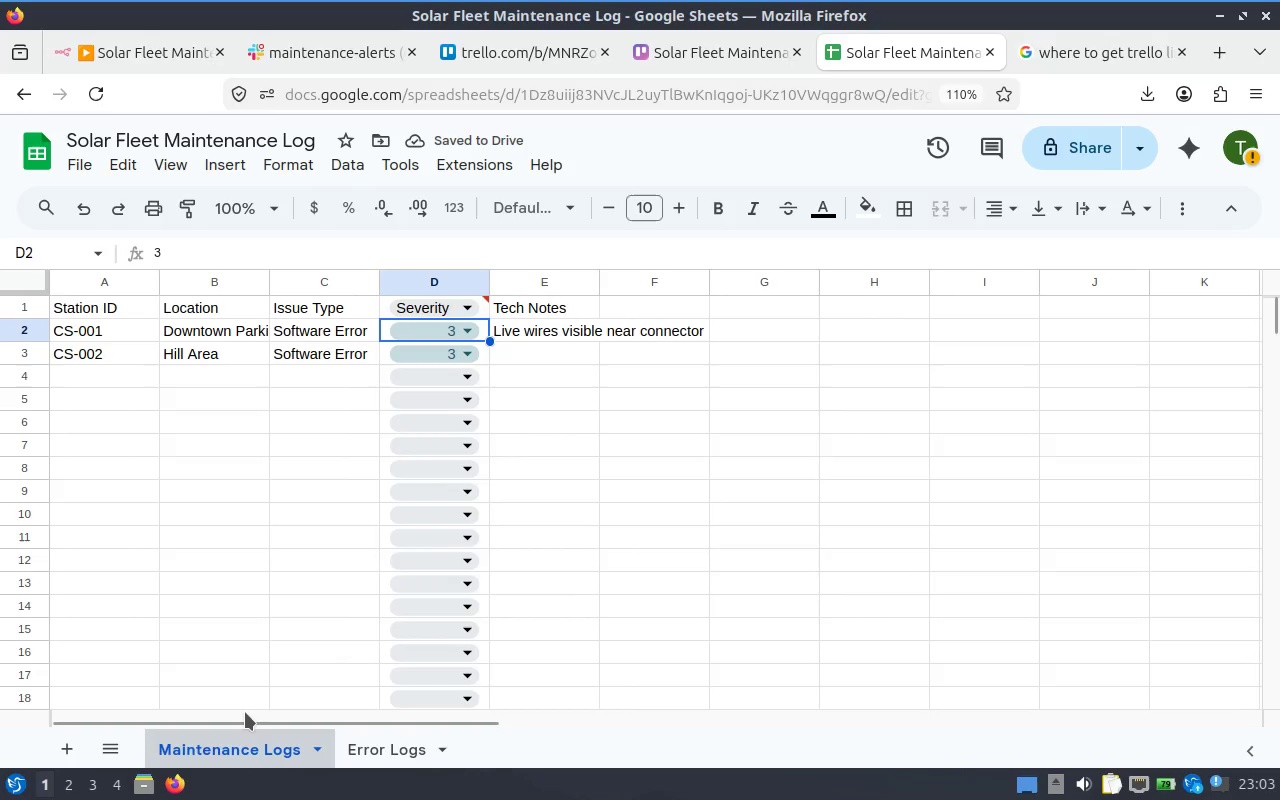 
key(Control+Z)
 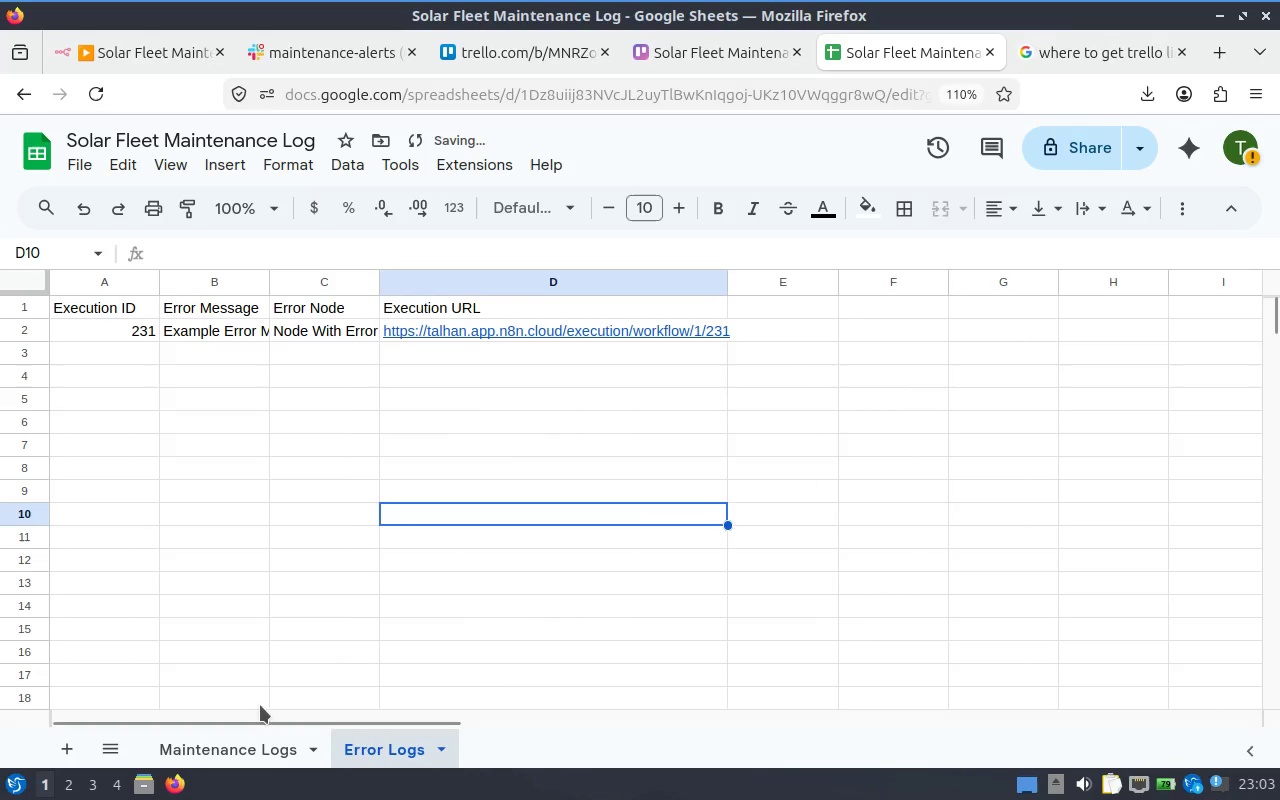 
key(Control+Shift+Z)
 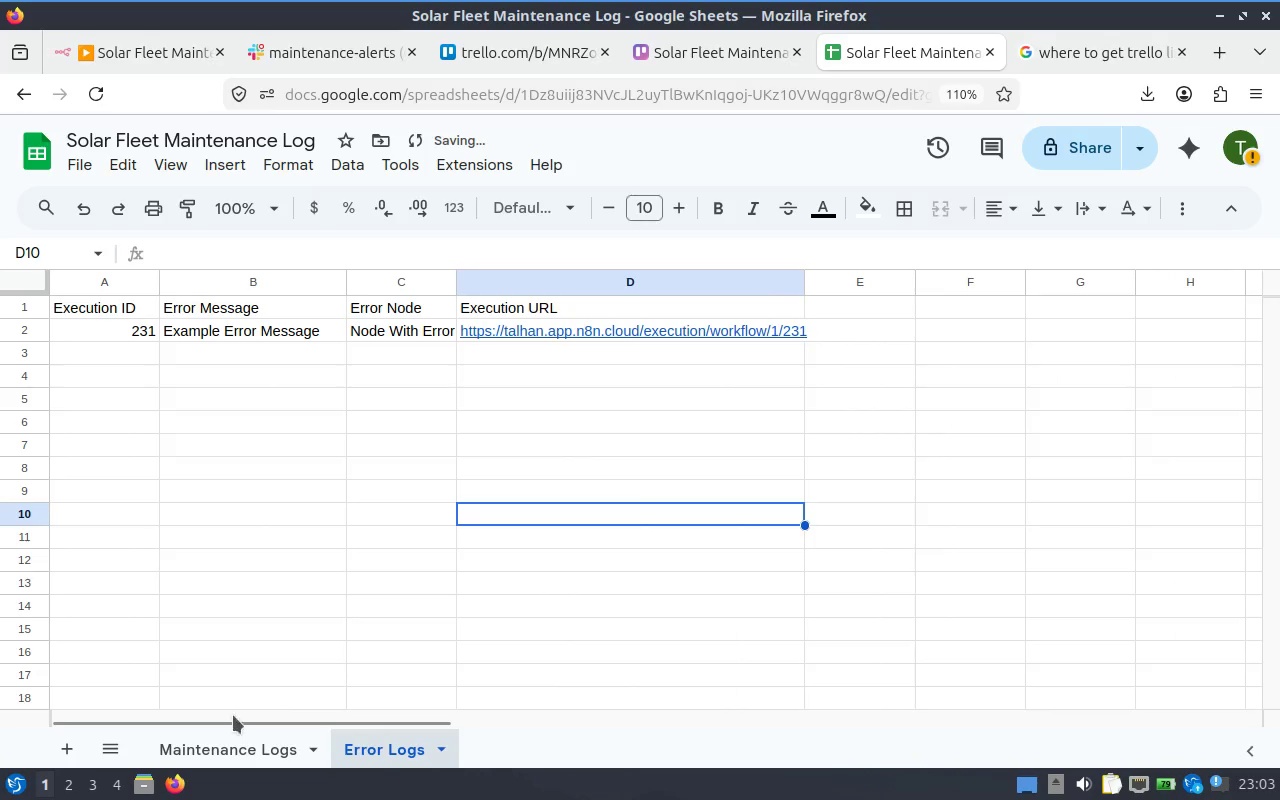 
key(Control+Shift+Z)
 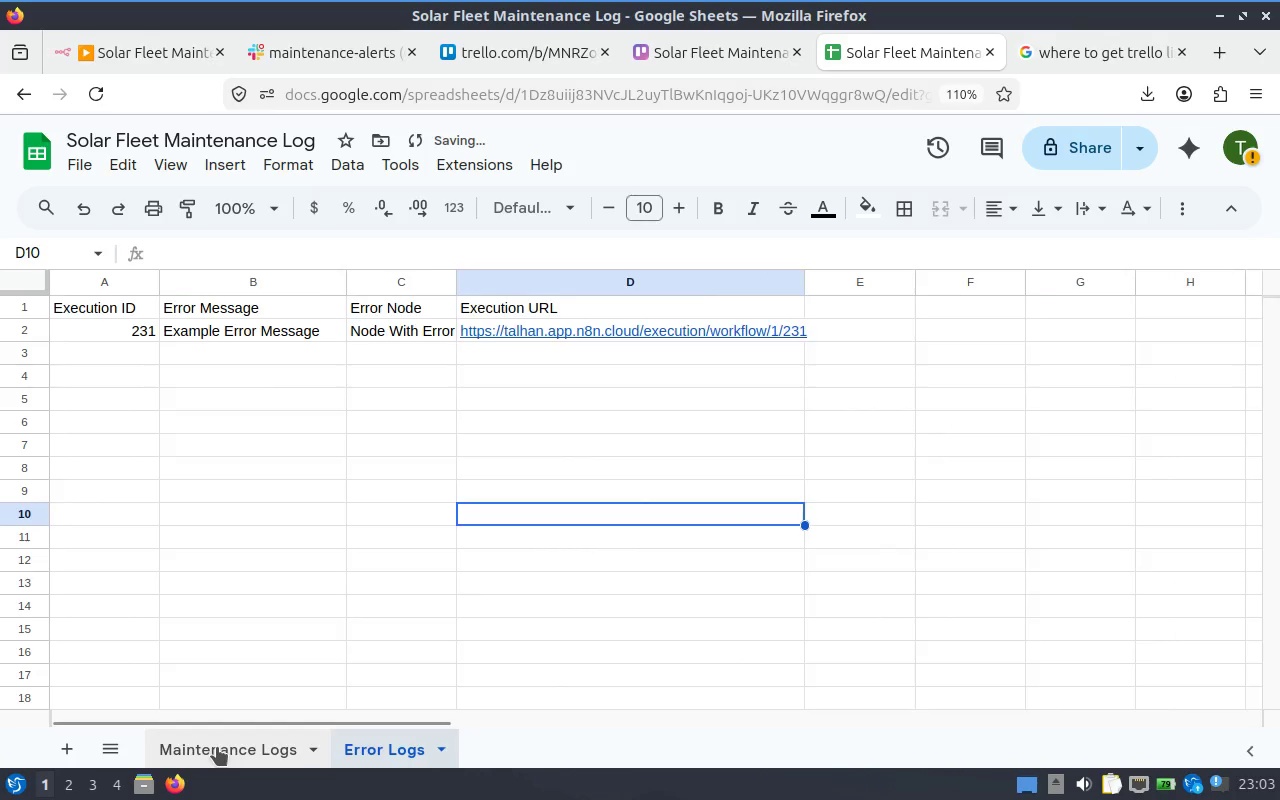 
left_click([217, 747])
 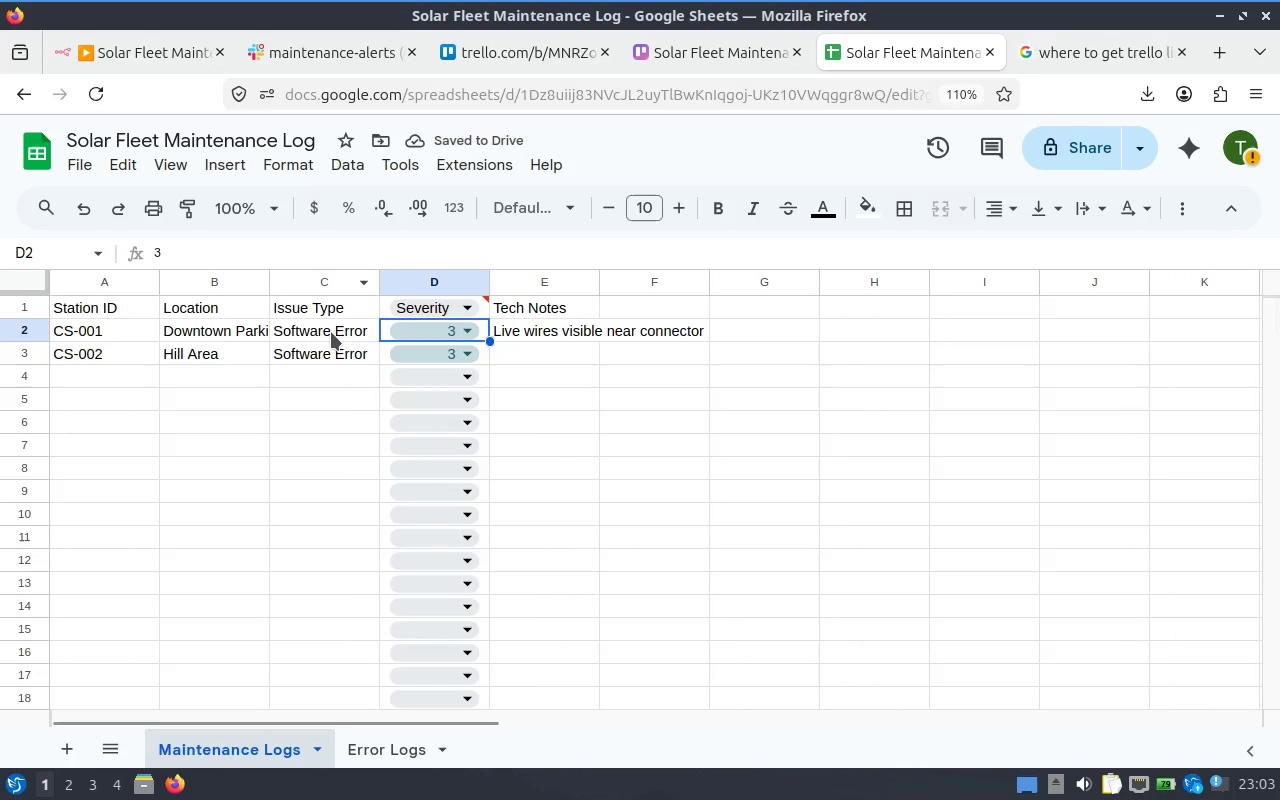 
double_click([331, 332])
 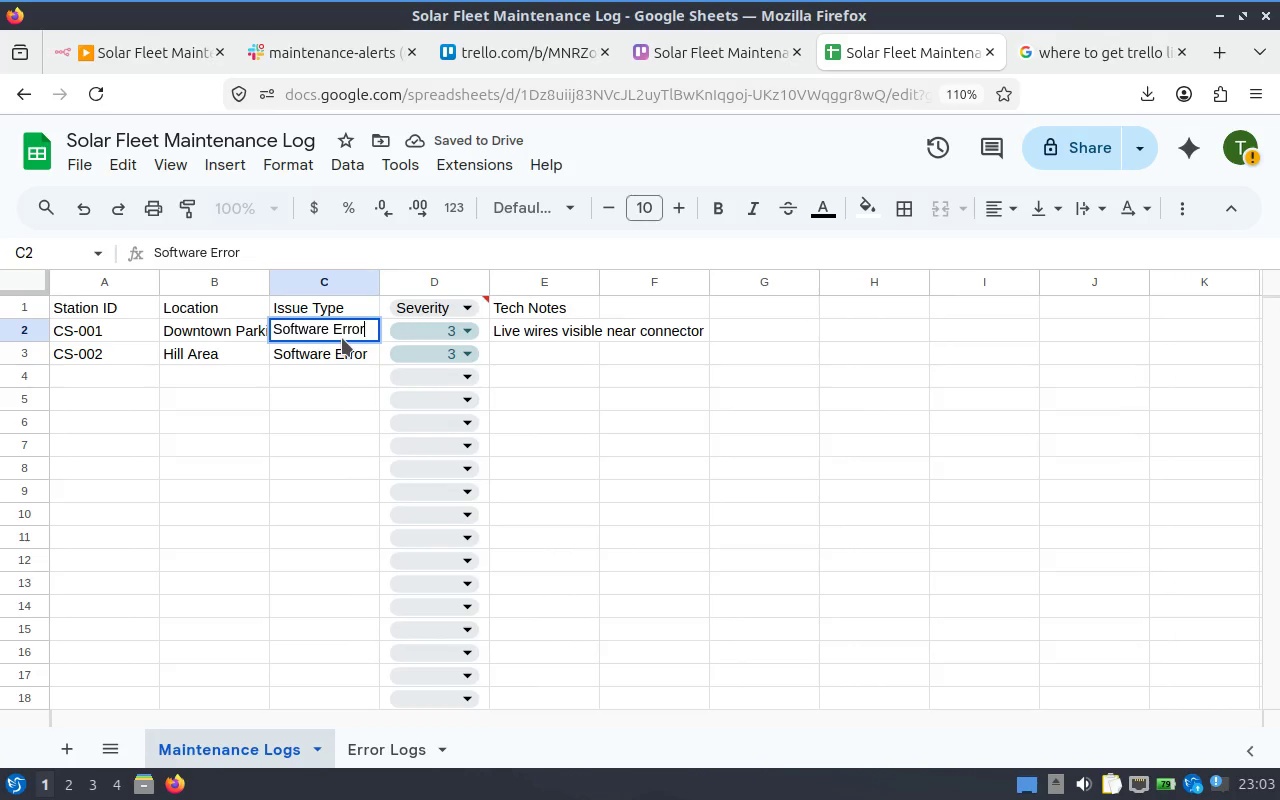 
hold_key(key=ShiftLeft, duration=0.4)
 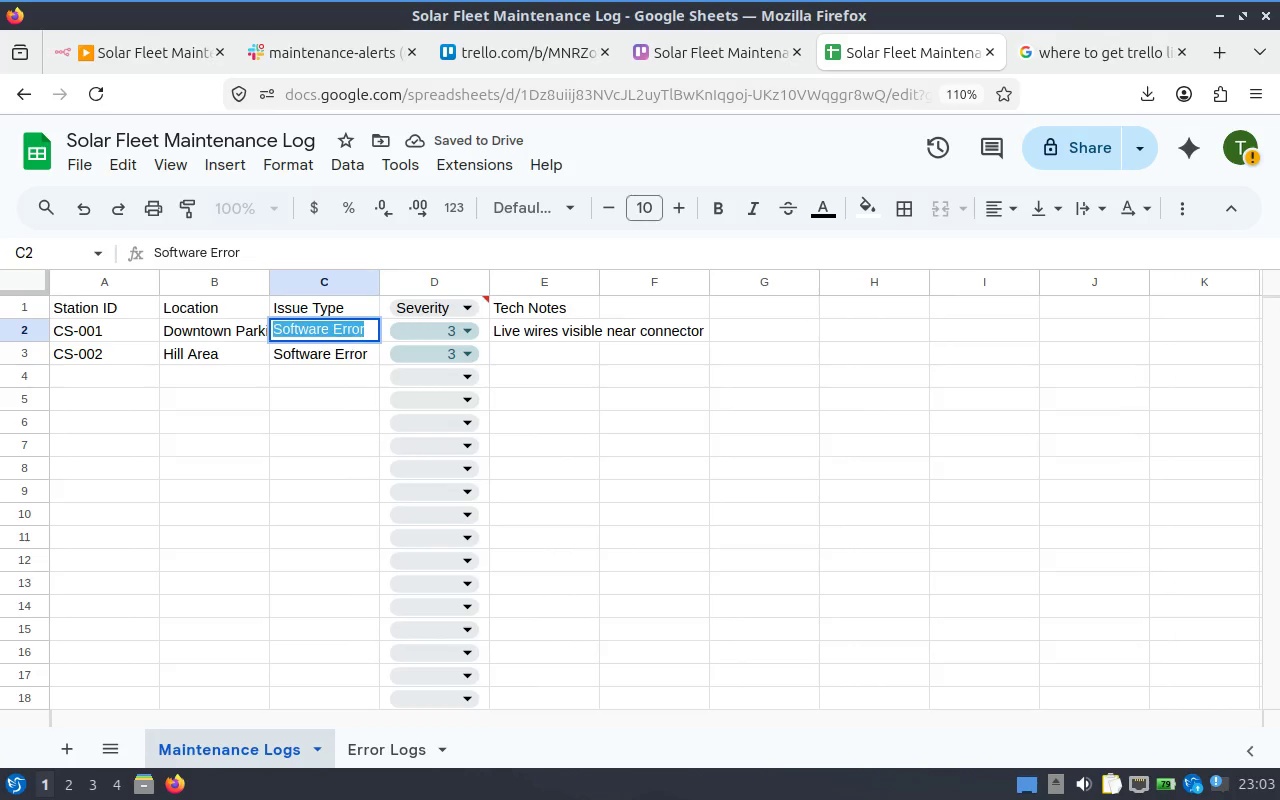 
key(Control+ControlLeft)
 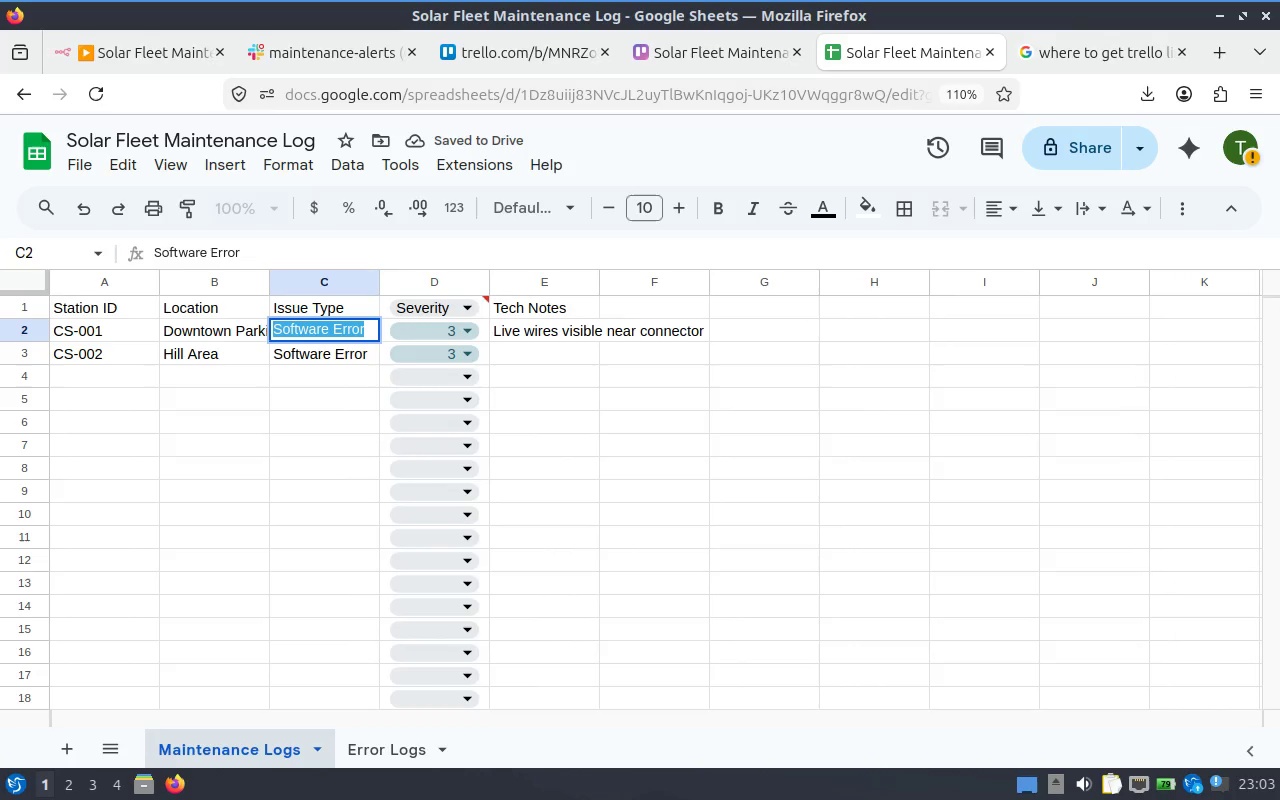 
key(Control+A)
 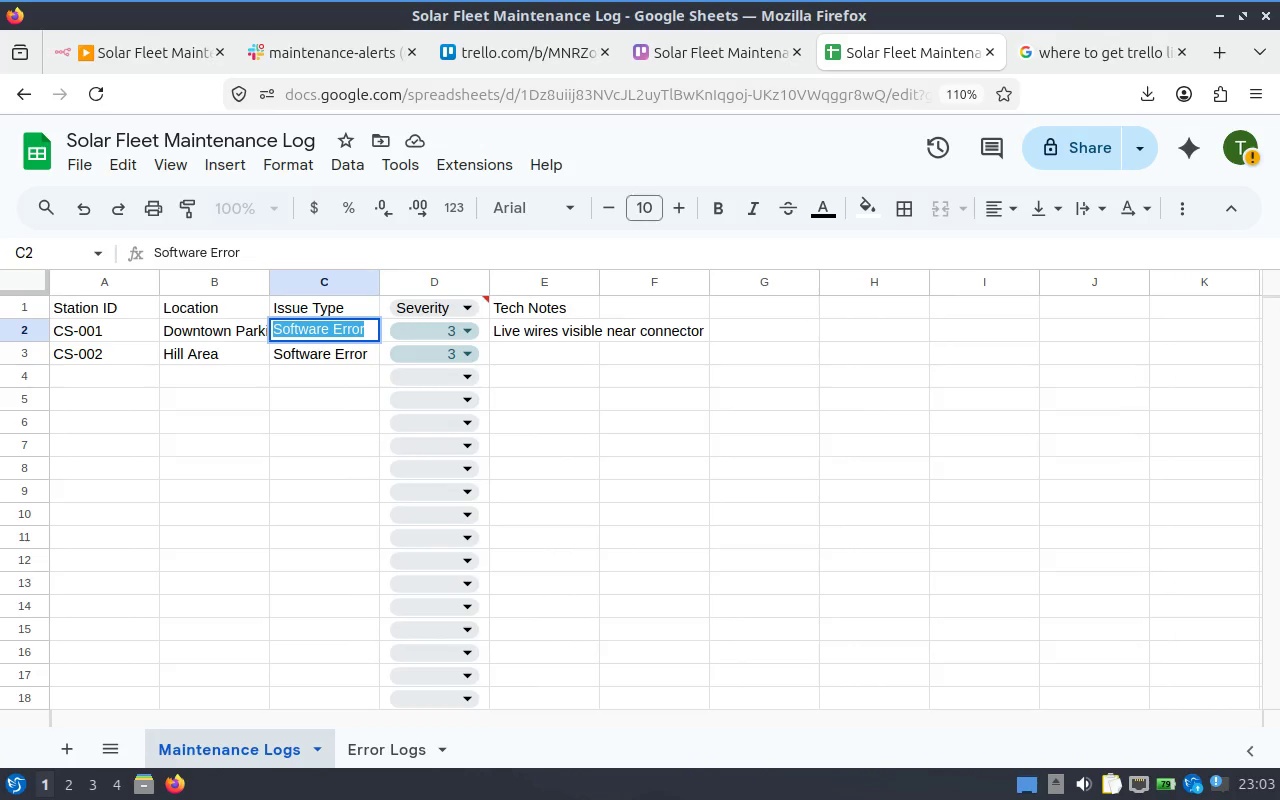 
hold_key(key=ShiftLeft, duration=2.24)
 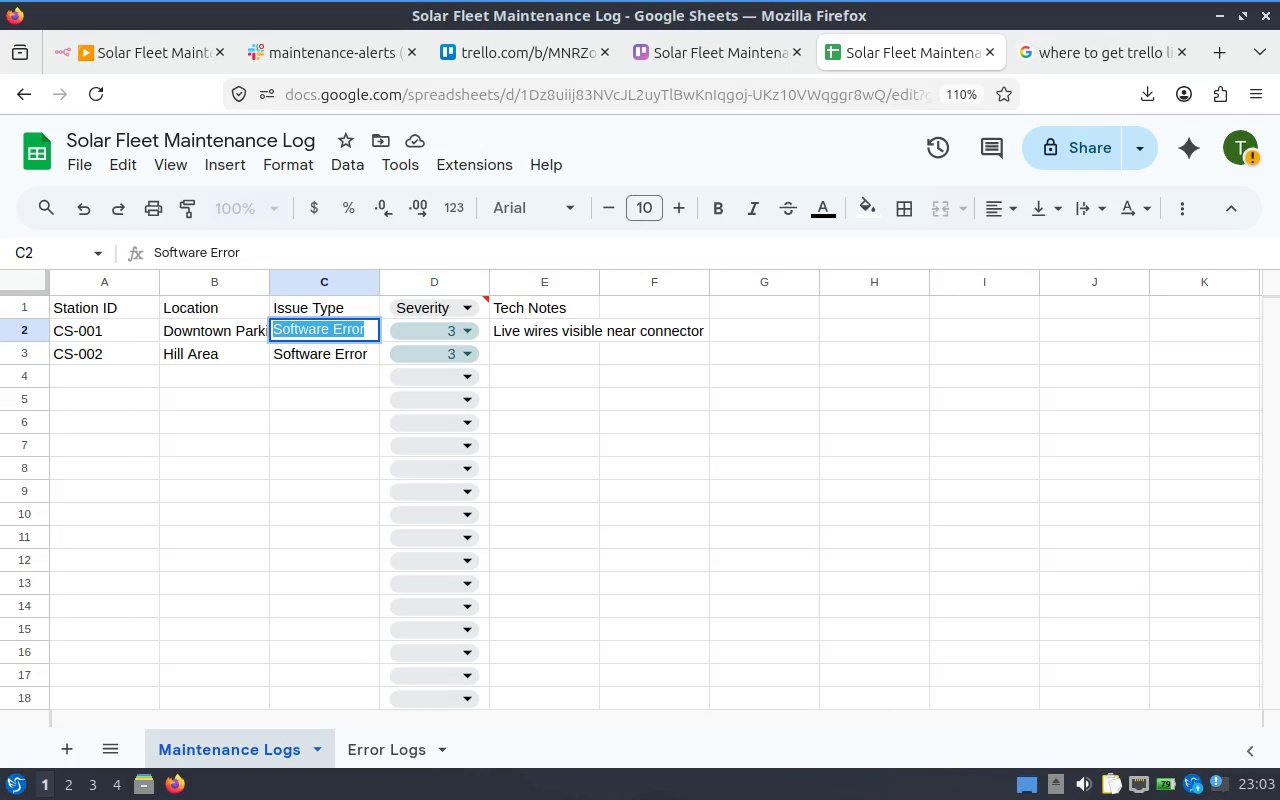 
key(Alt+AltLeft)
 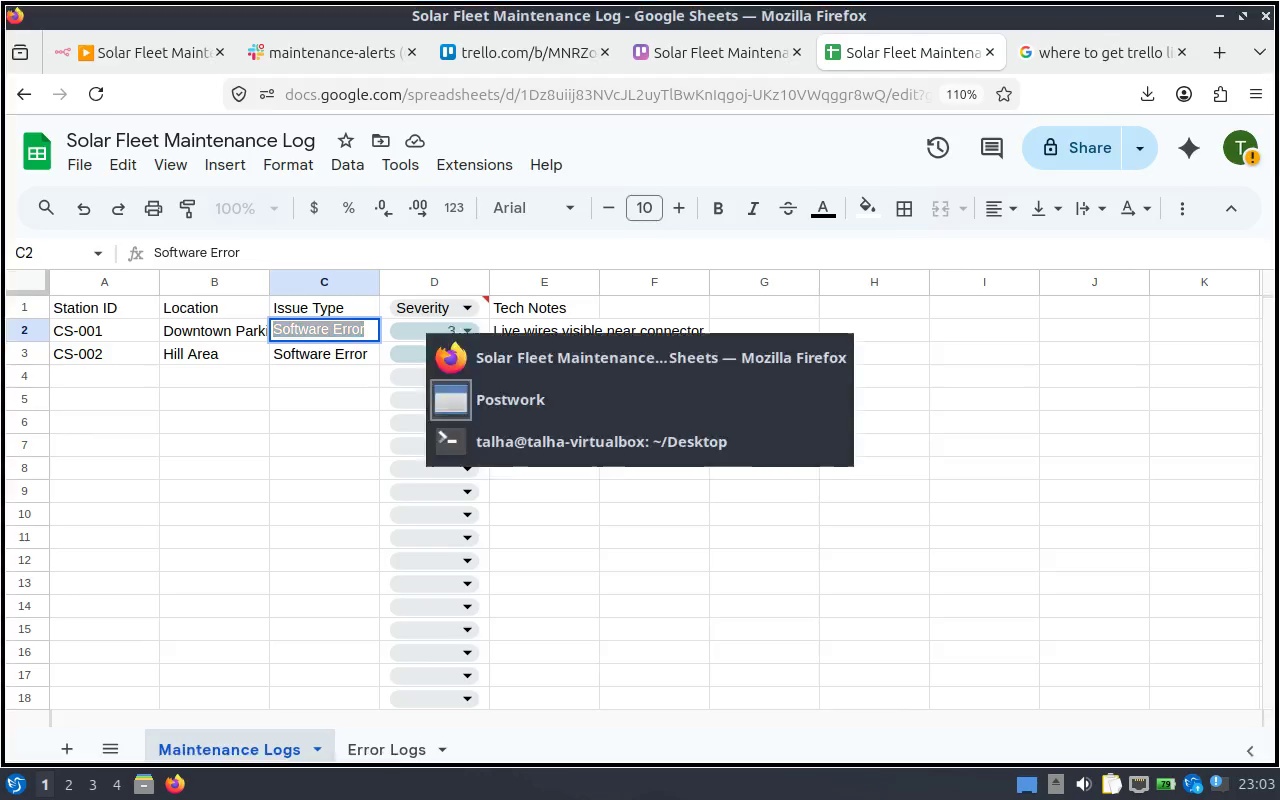 
key(Alt+Tab)